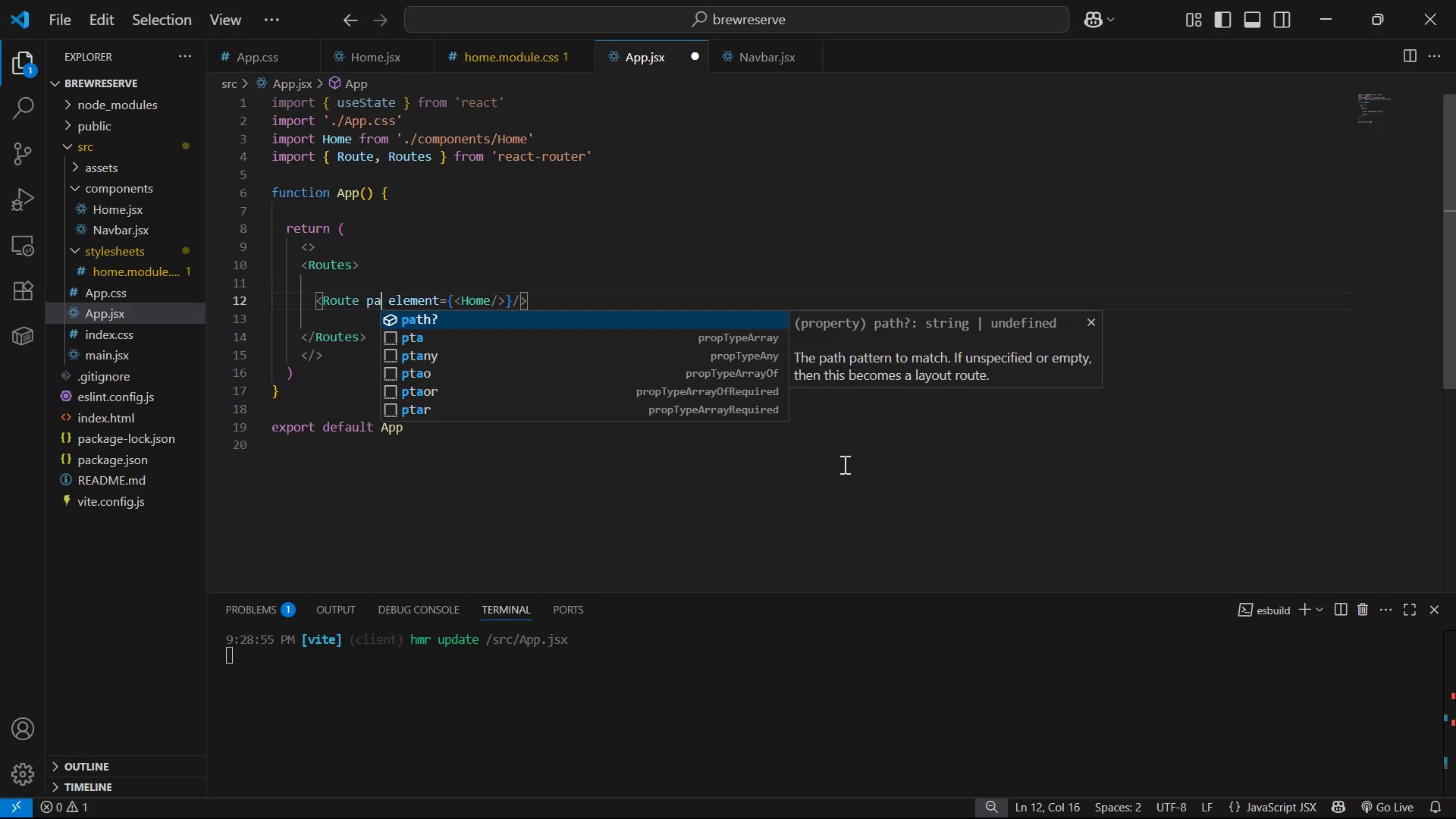 
hold_key(key=ArrowLeft, duration=1.02)
 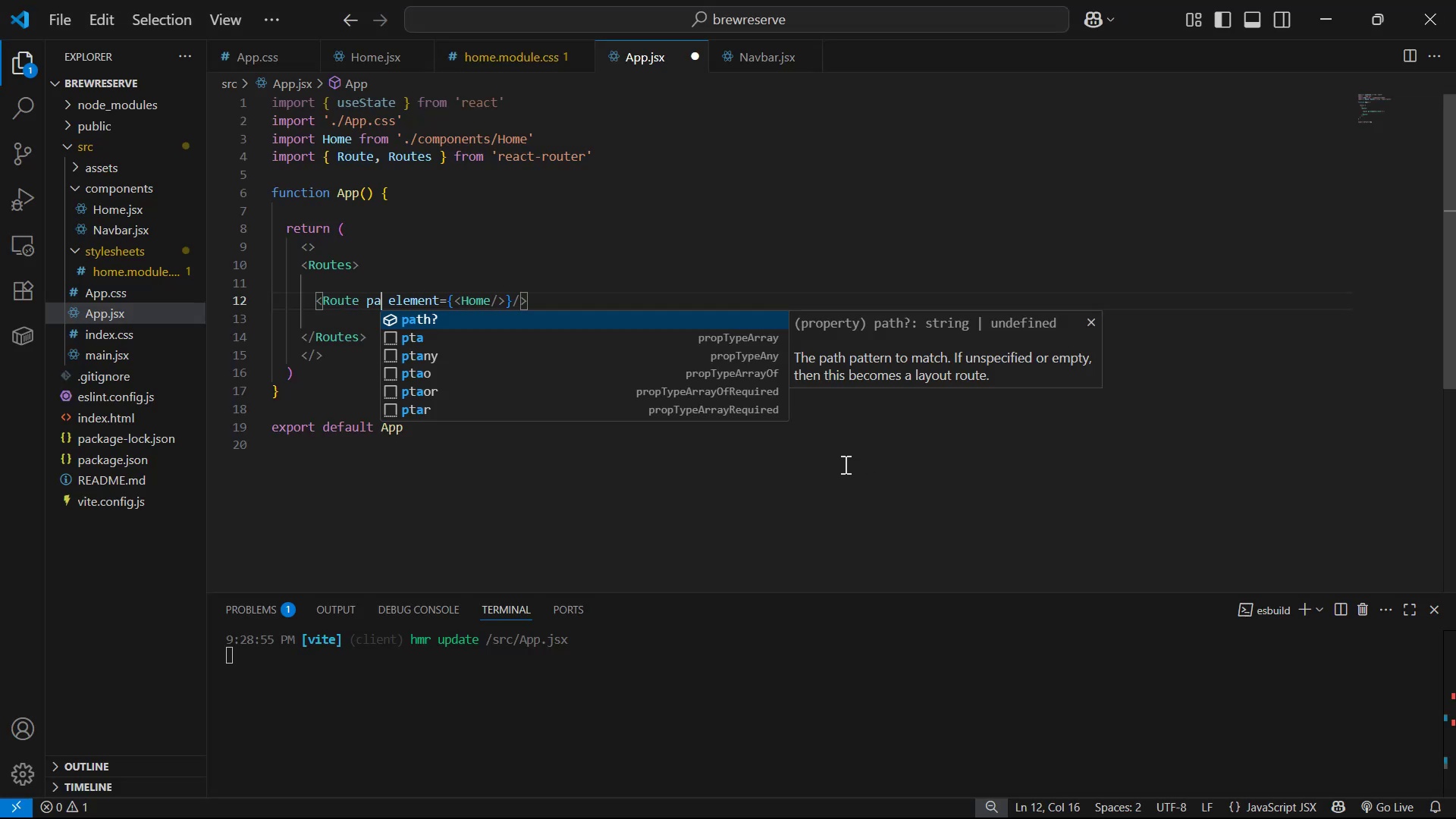 
key(Enter)
 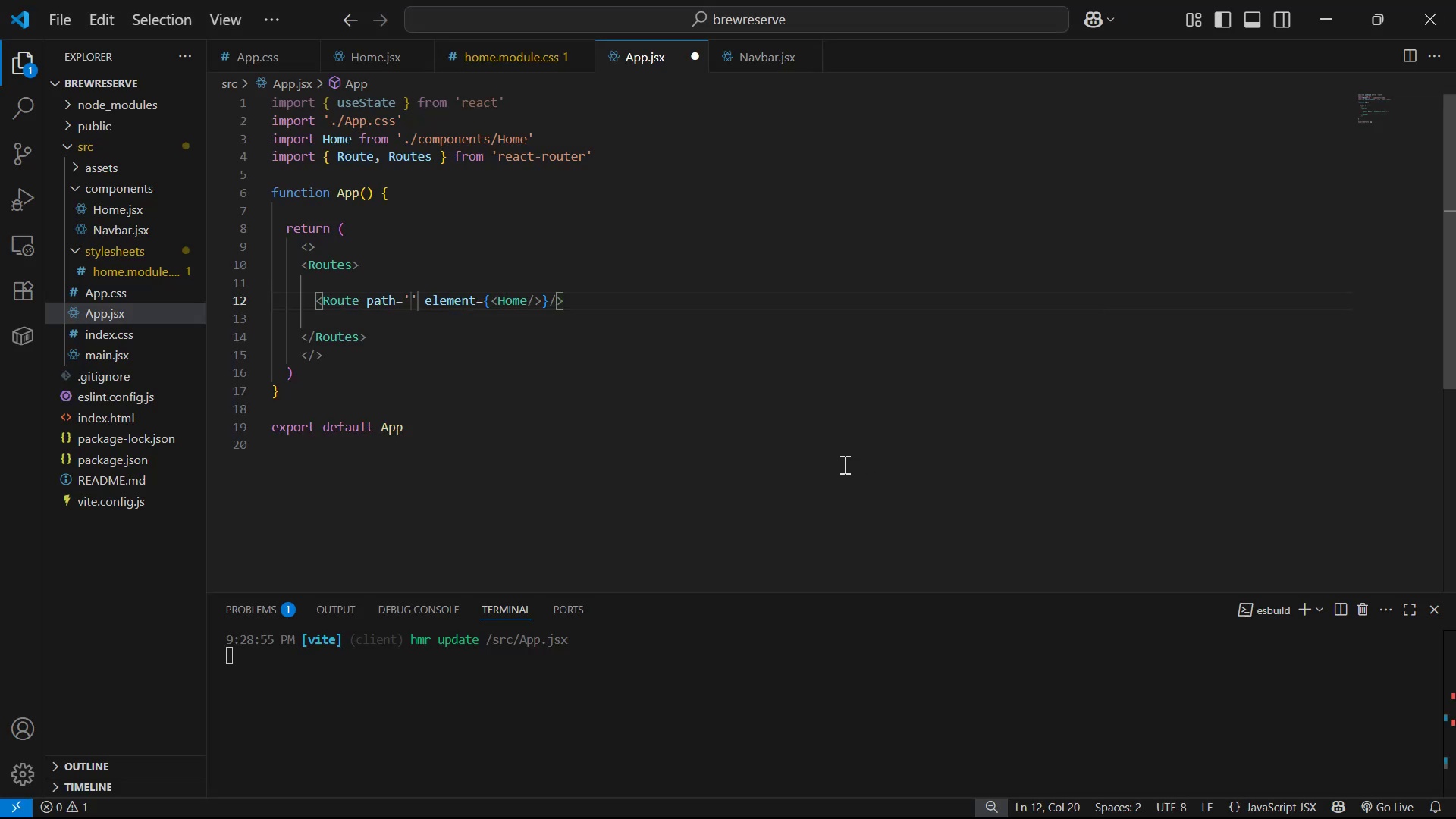 
key(Slash)
 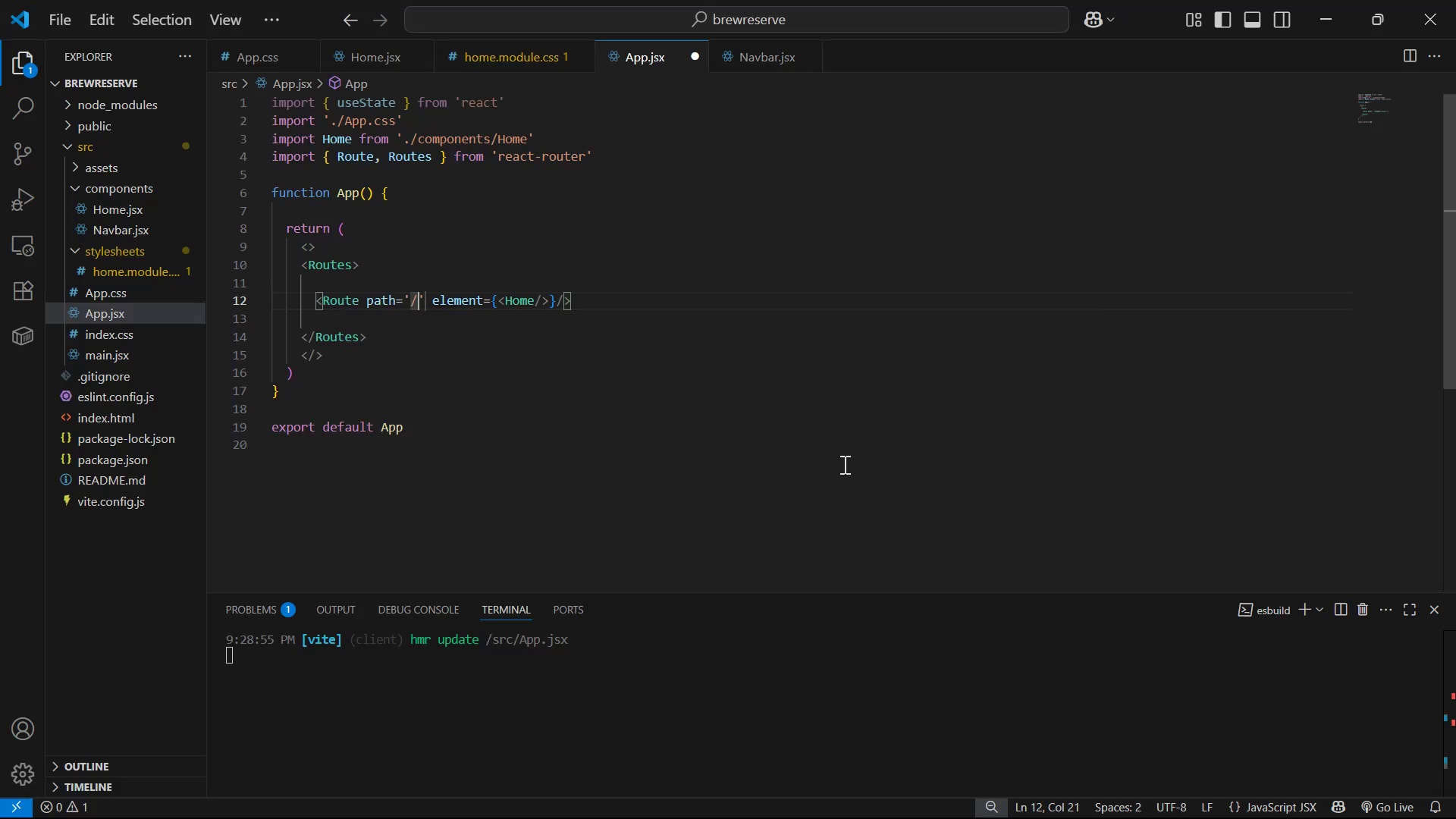 
key(Control+S)
 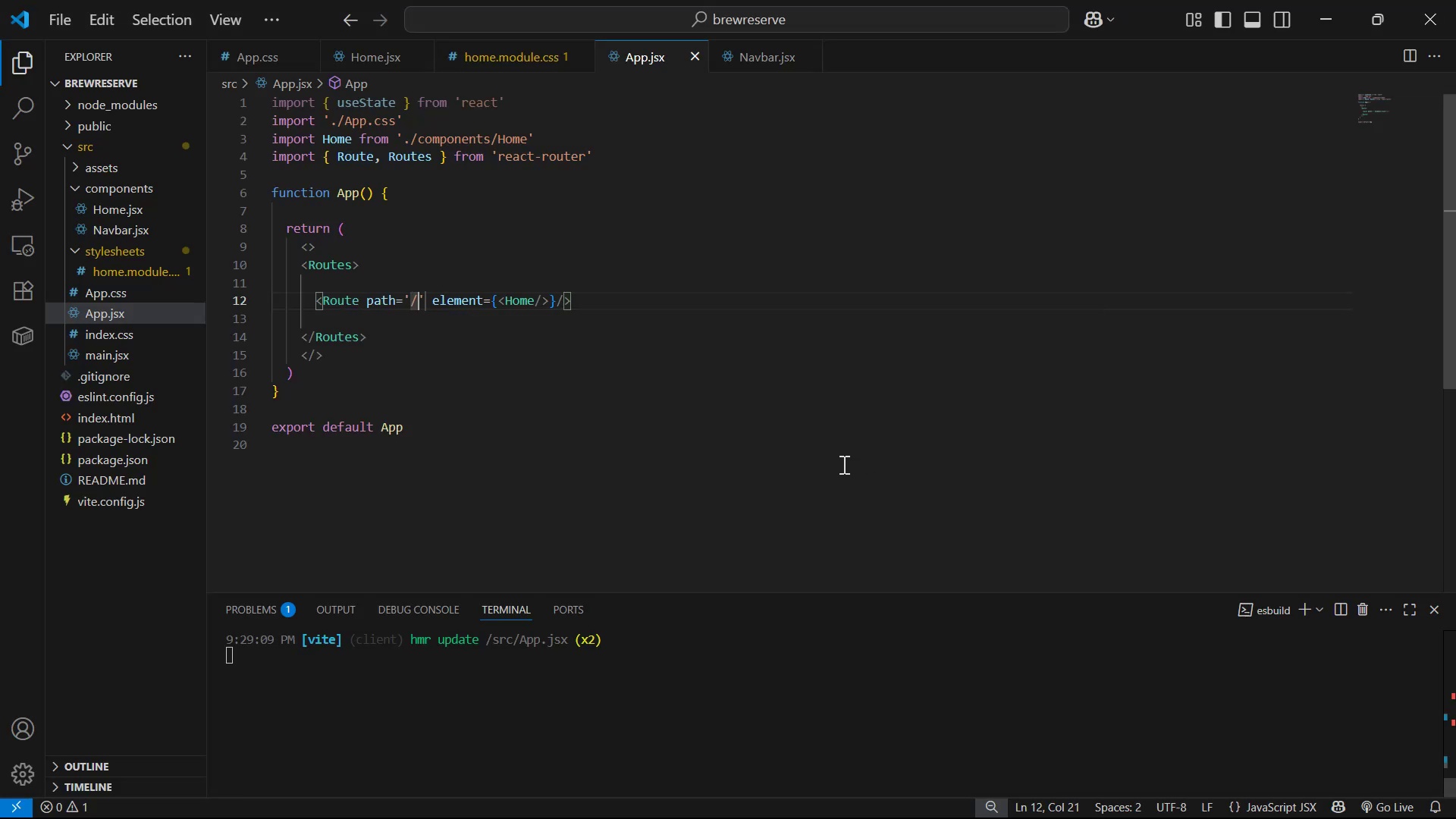 
key(Alt+Tab)
 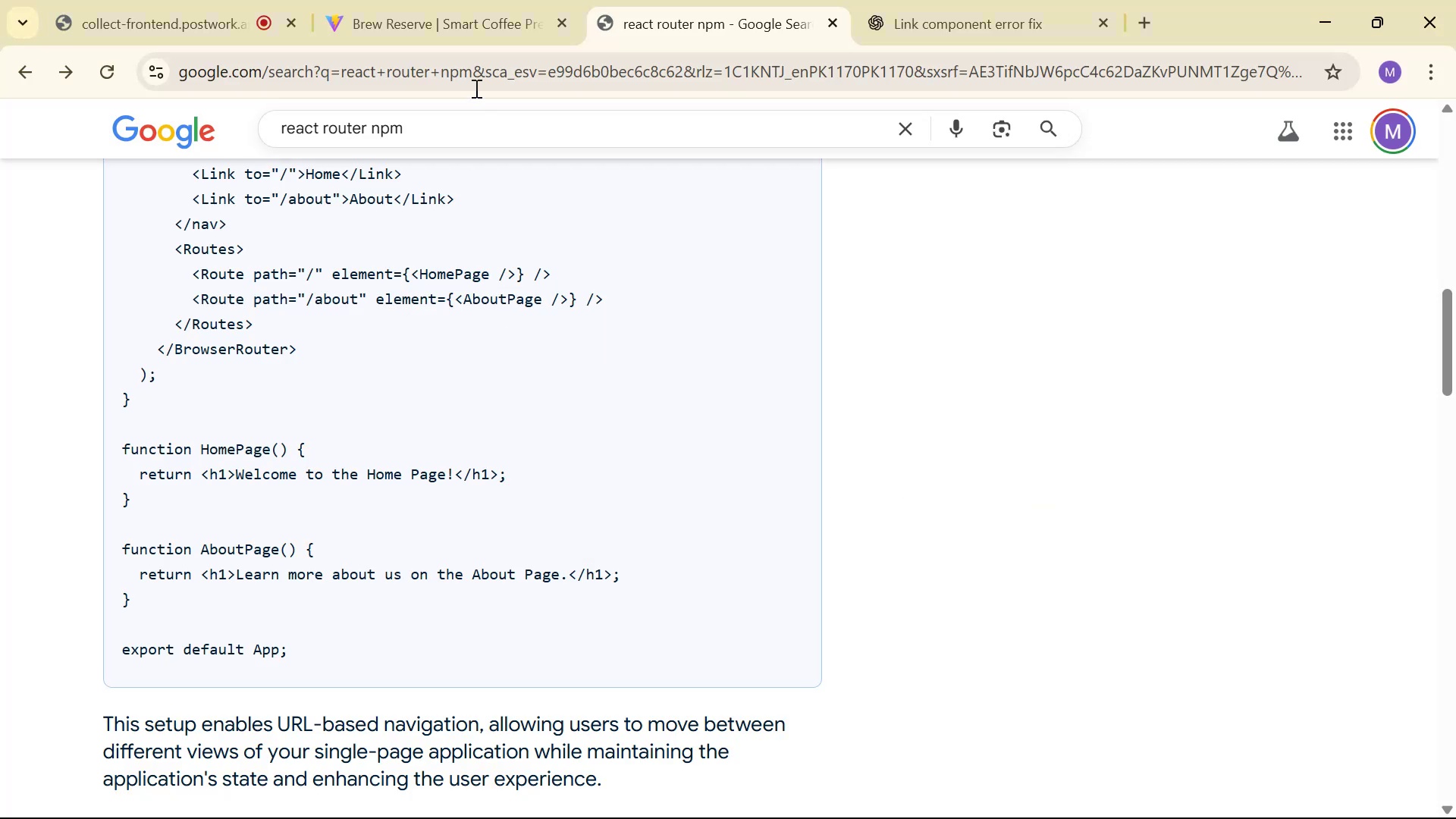 
double_click([466, 28])
 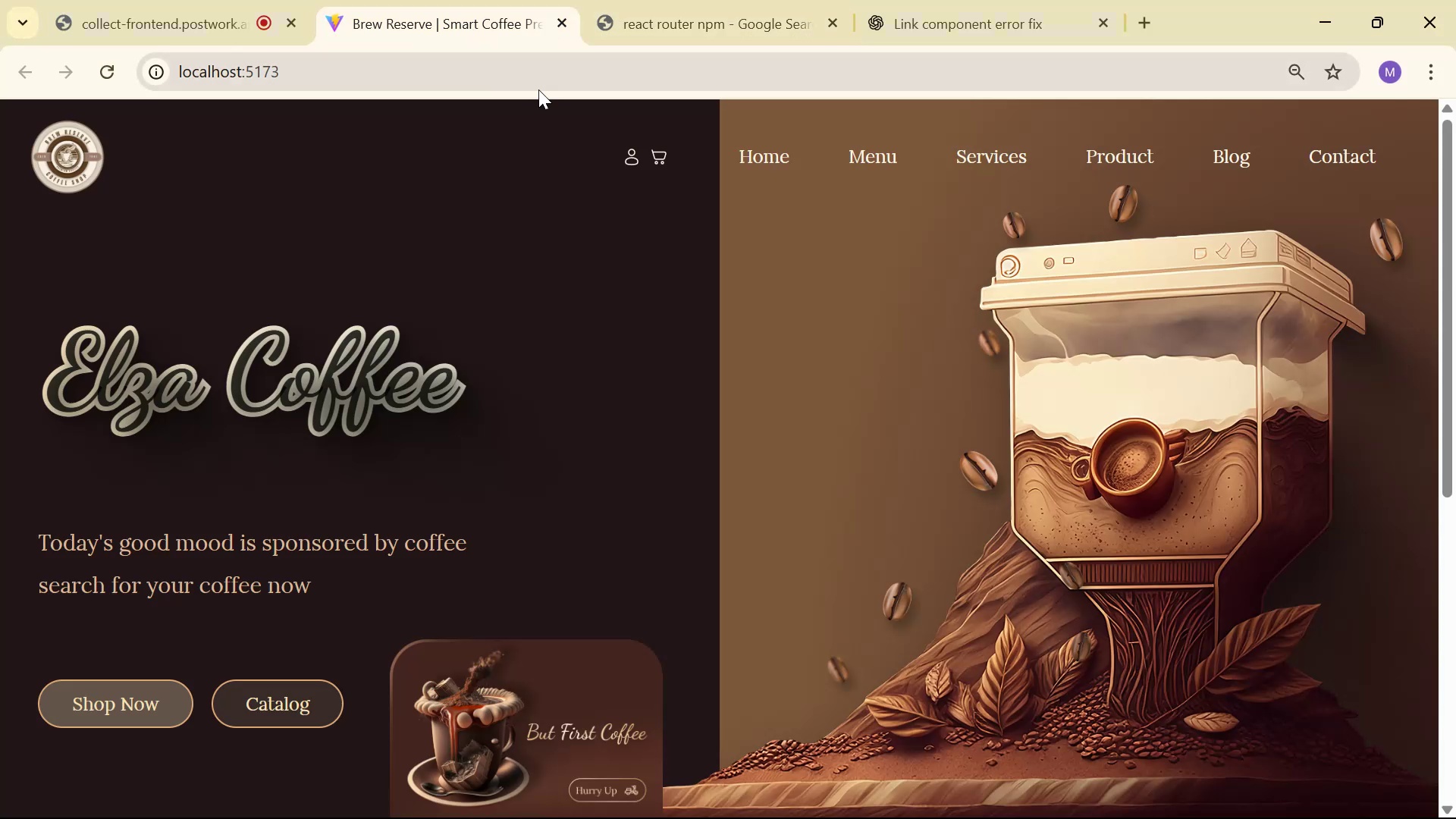 
key(Control+Shift+R)
 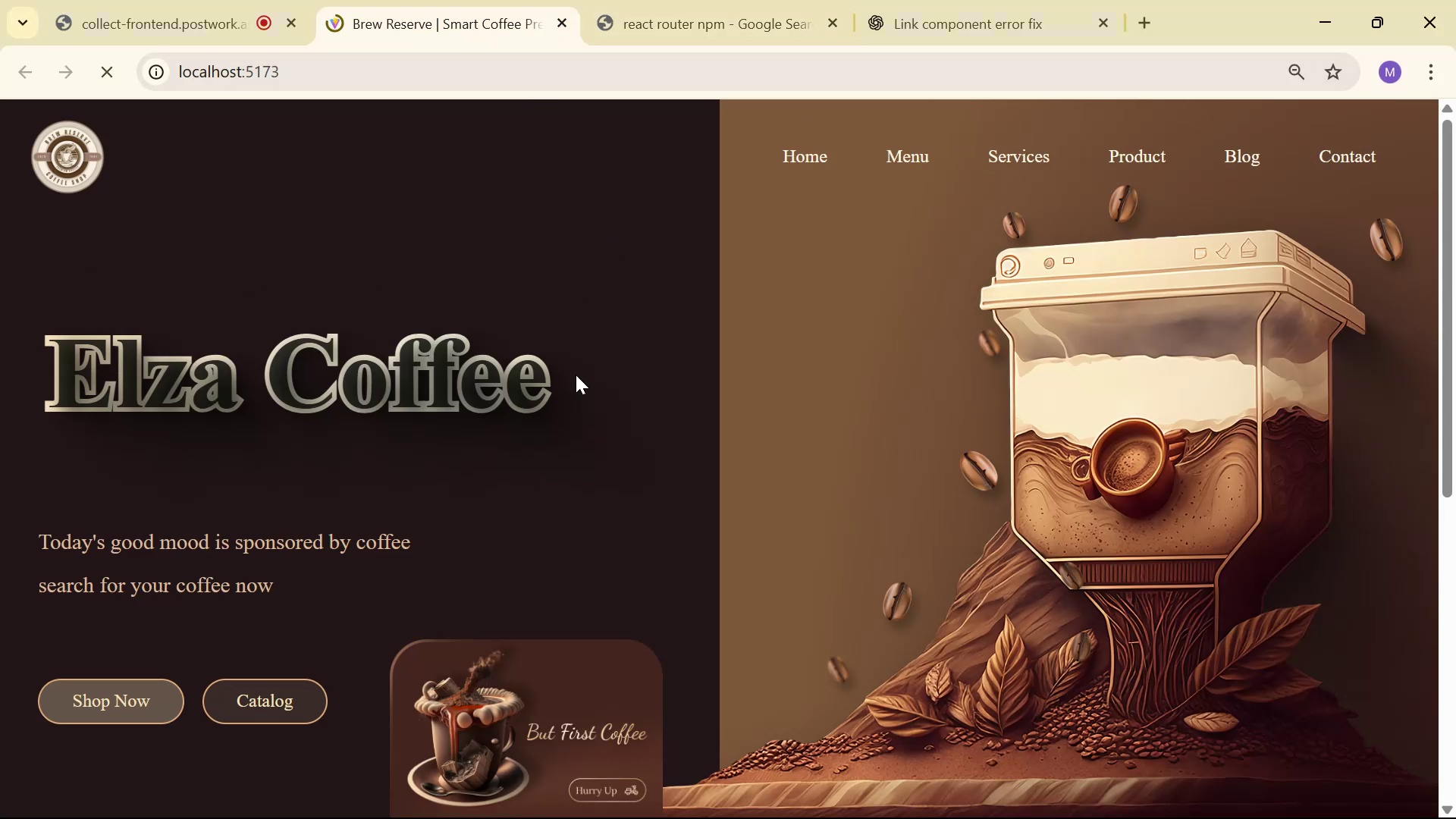 
scroll: coordinate [584, 367], scroll_direction: down, amount: 9.0
 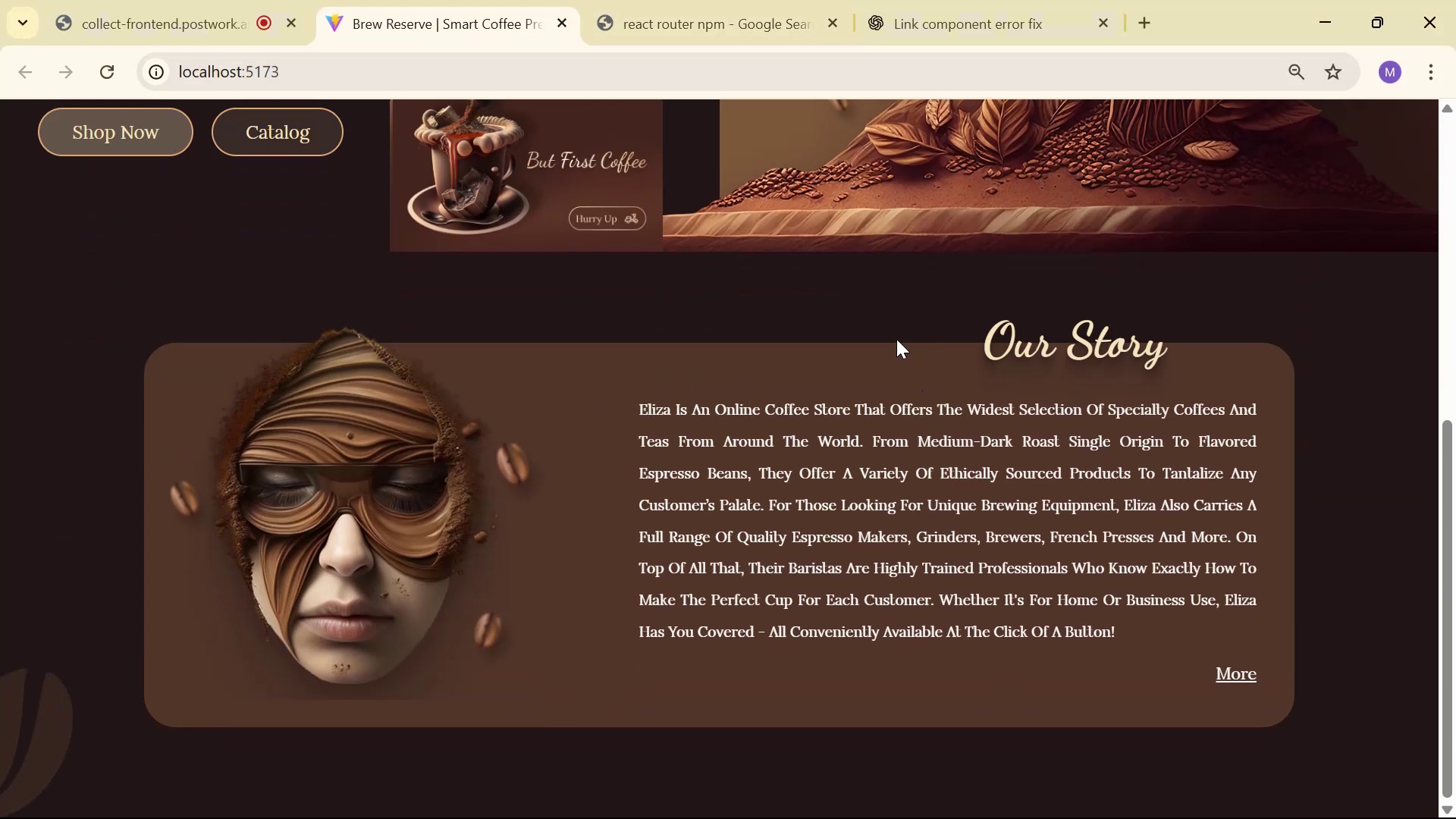 
scroll: coordinate [718, 546], scroll_direction: up, amount: 8.0
 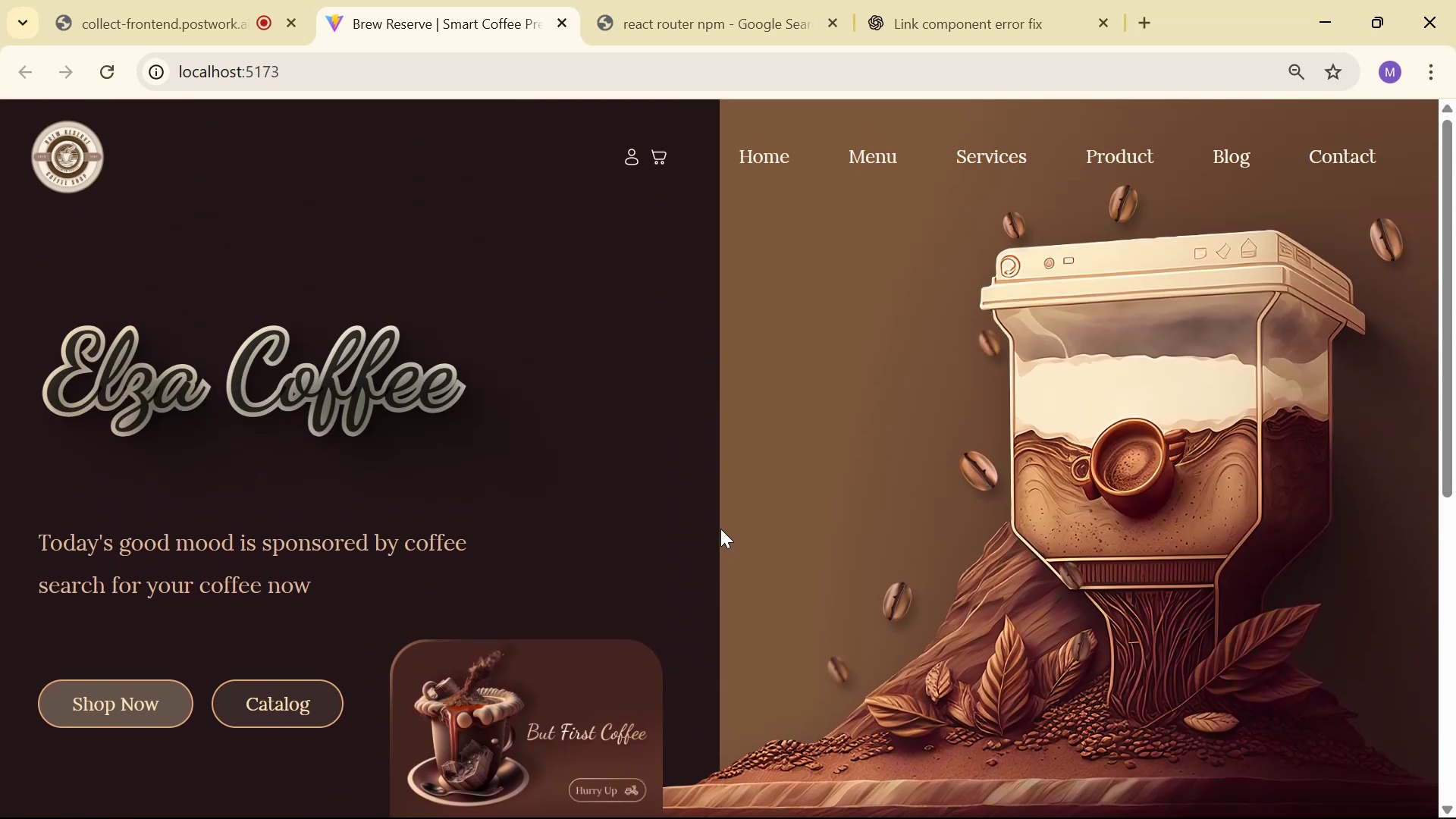 
scroll: coordinate [780, 484], scroll_direction: down, amount: 11.0
 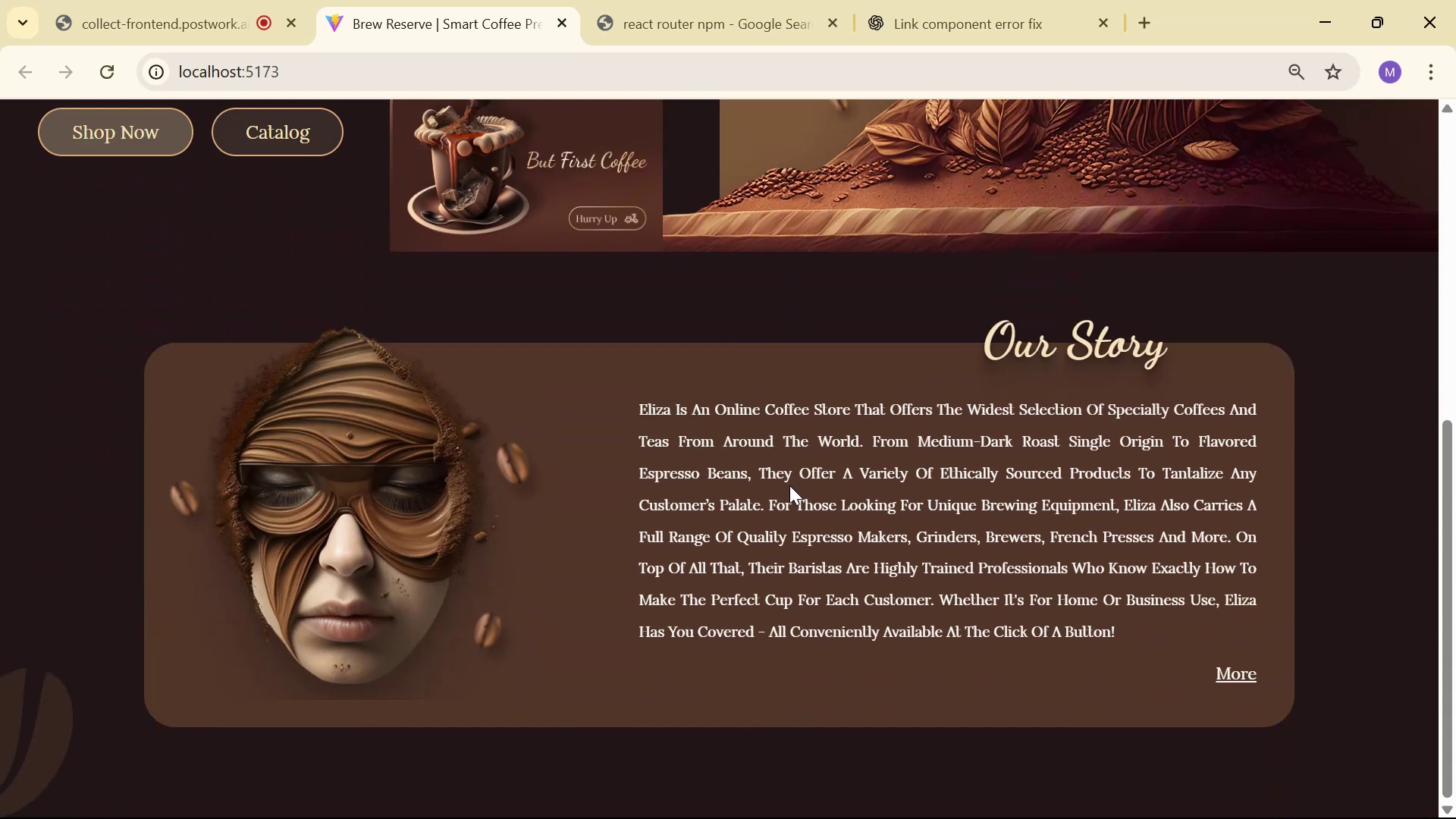 
scroll: coordinate [786, 488], scroll_direction: up, amount: 8.0
 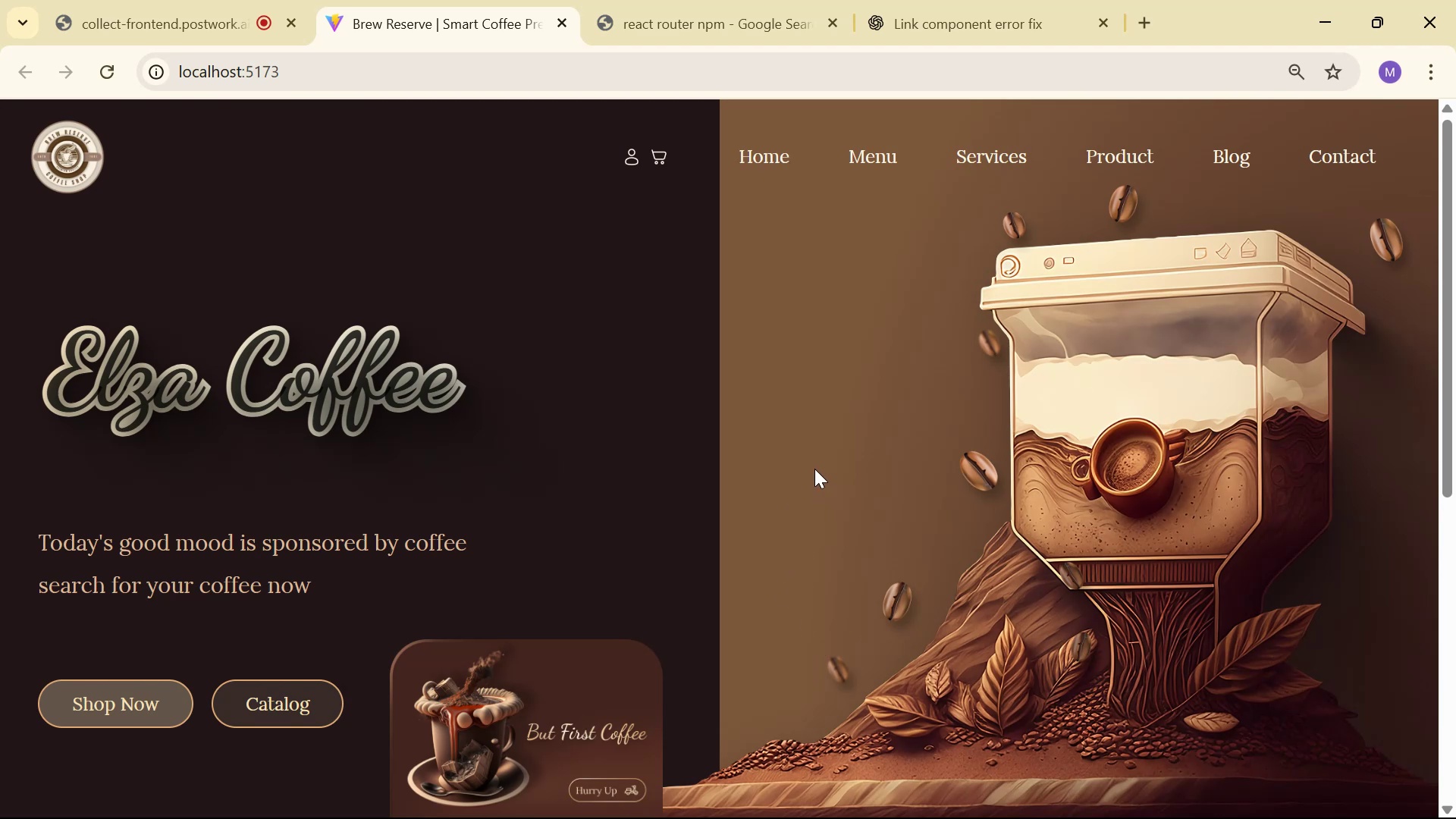 
wait(7.32)
 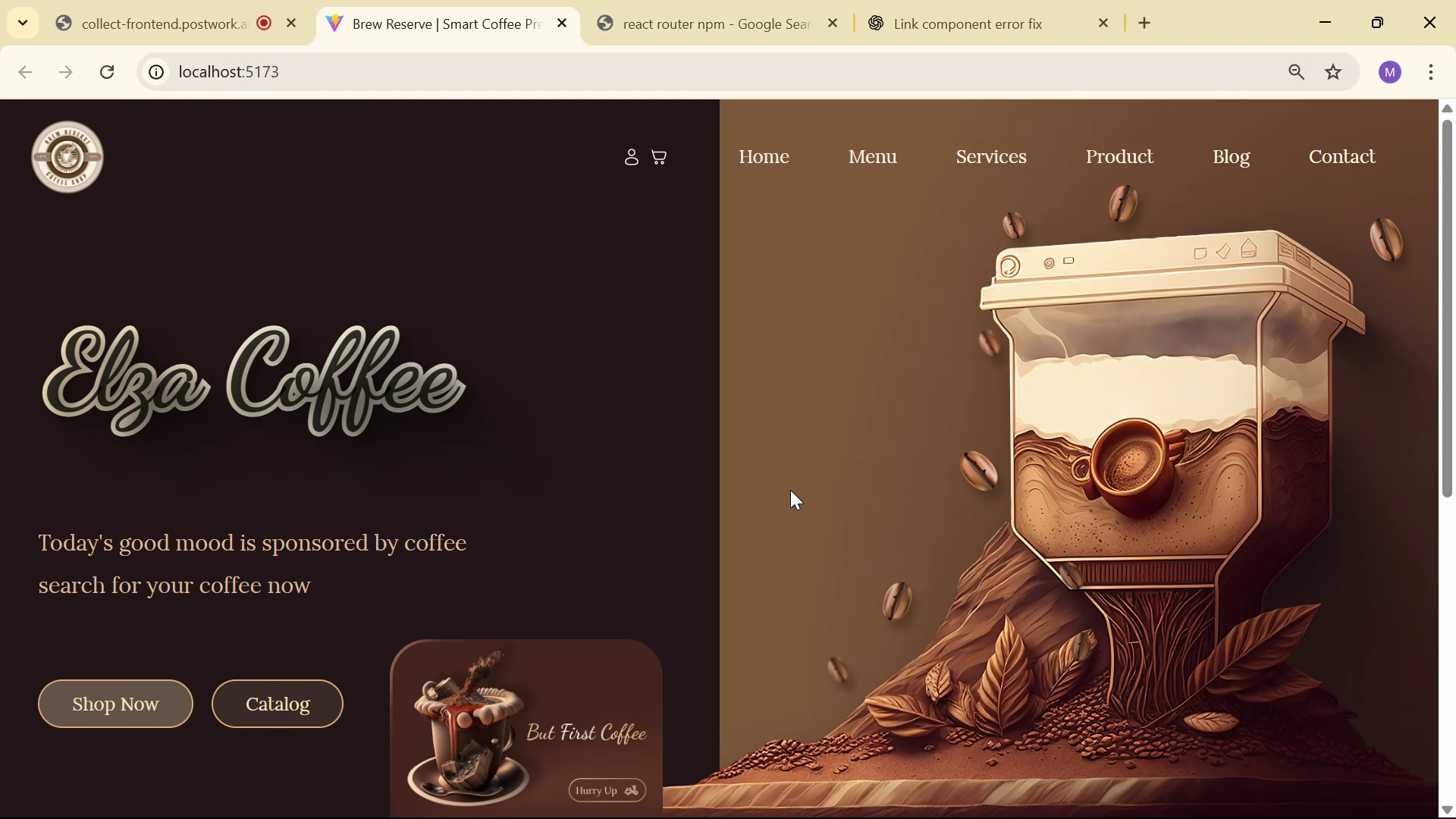 
scroll: coordinate [817, 365], scroll_direction: down, amount: 5.0
 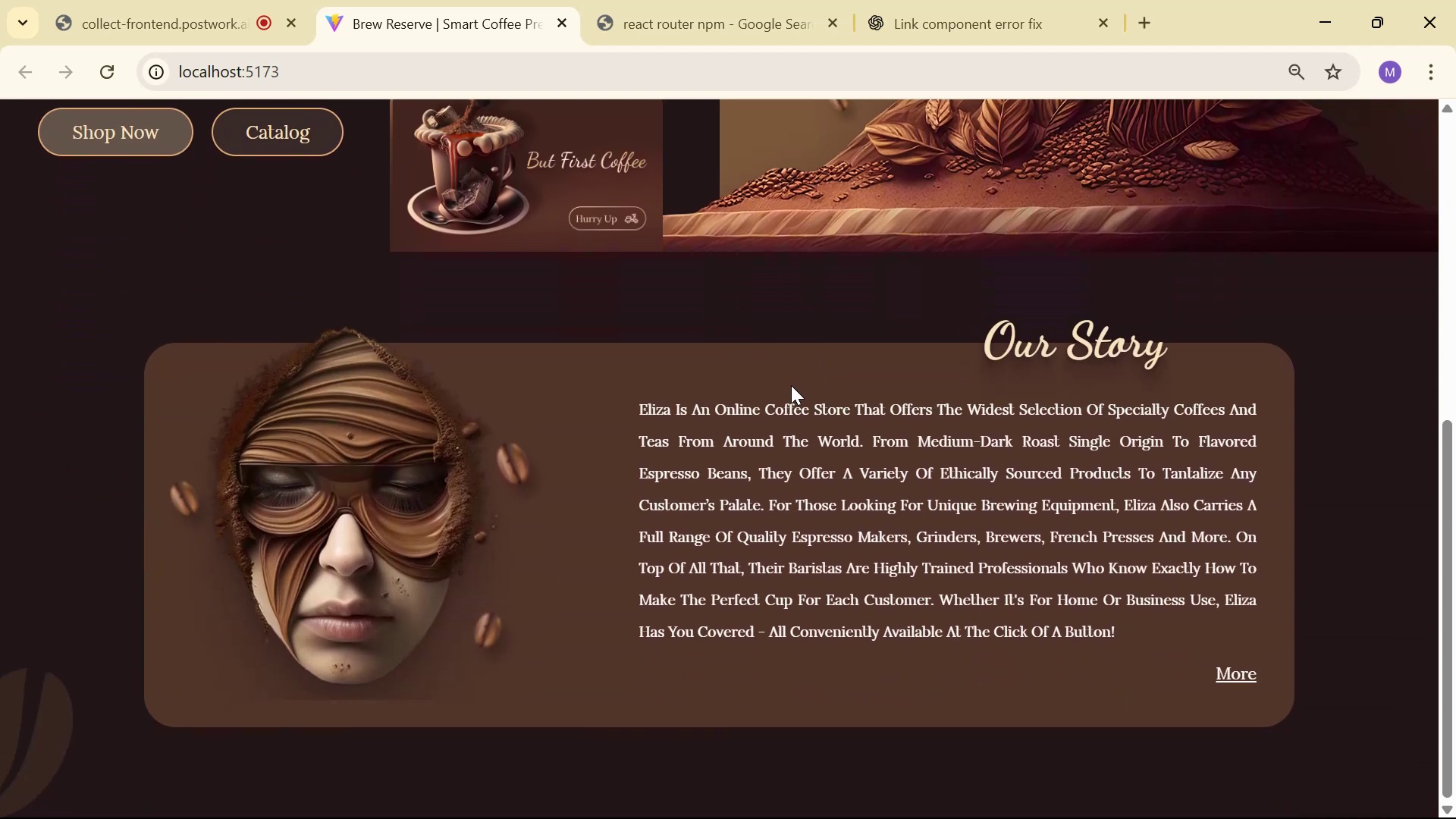 
scroll: coordinate [824, 391], scroll_direction: up, amount: 3.0
 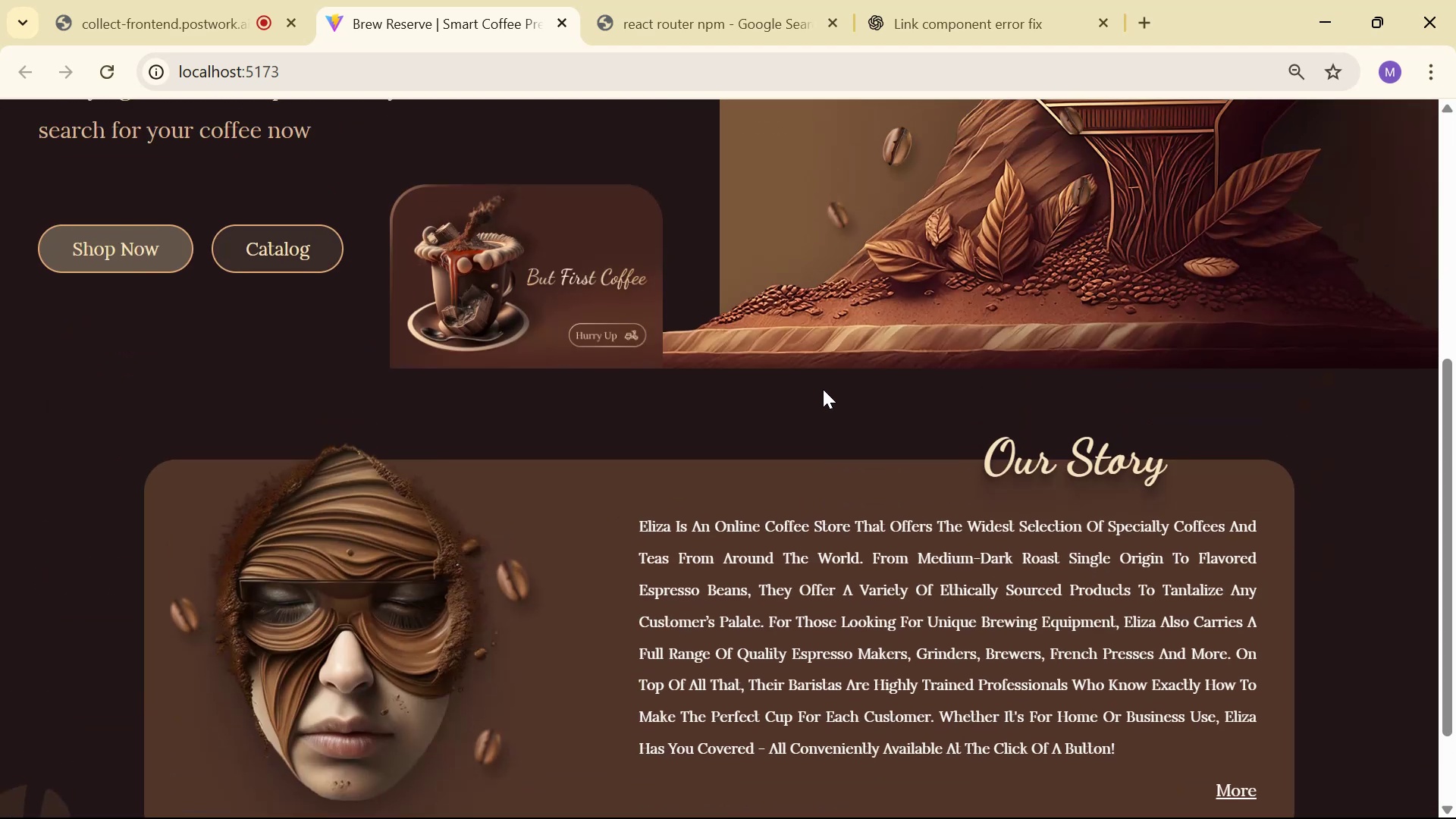 
key(Alt+Tab)
 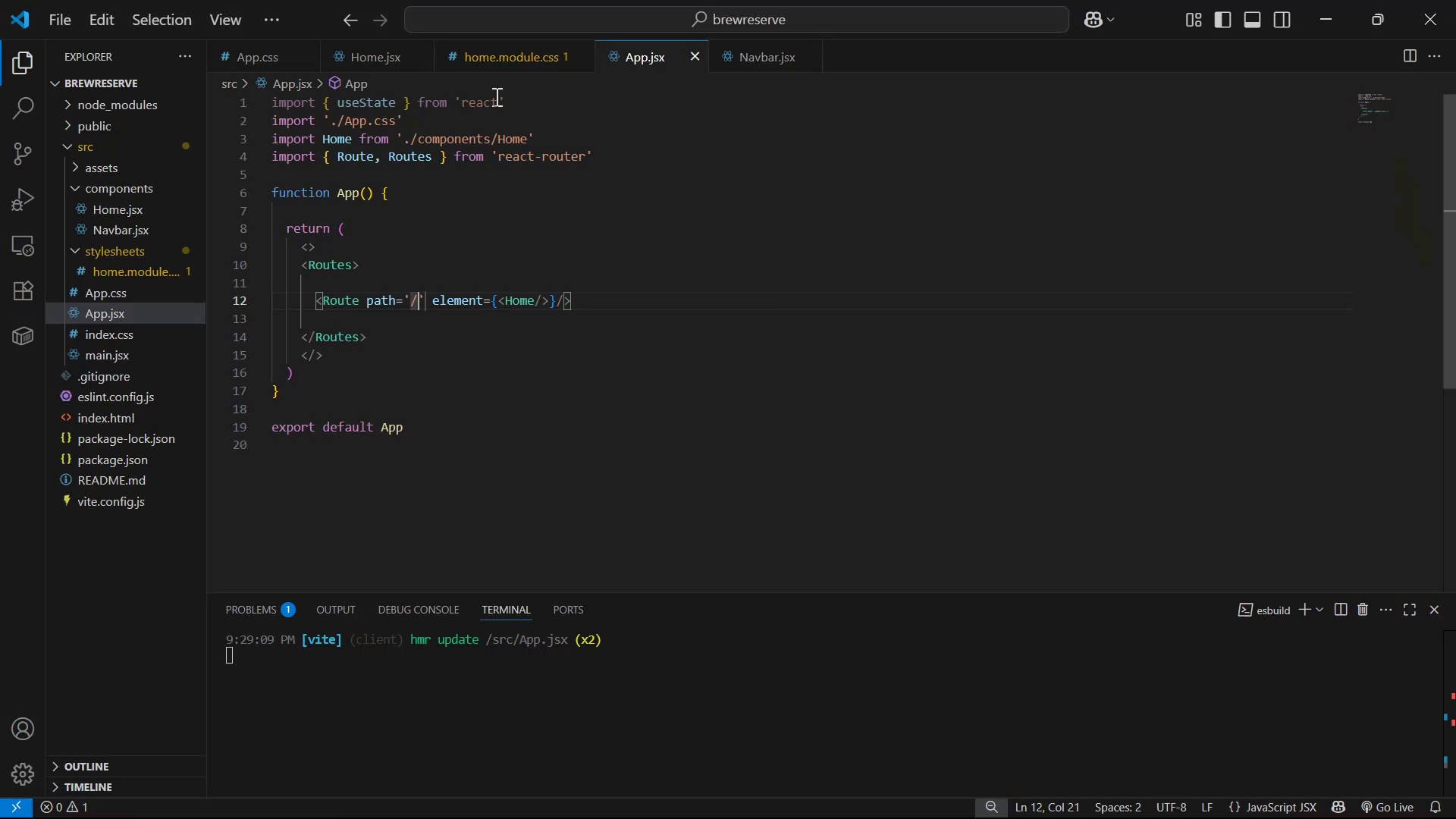 
left_click([513, 64])
 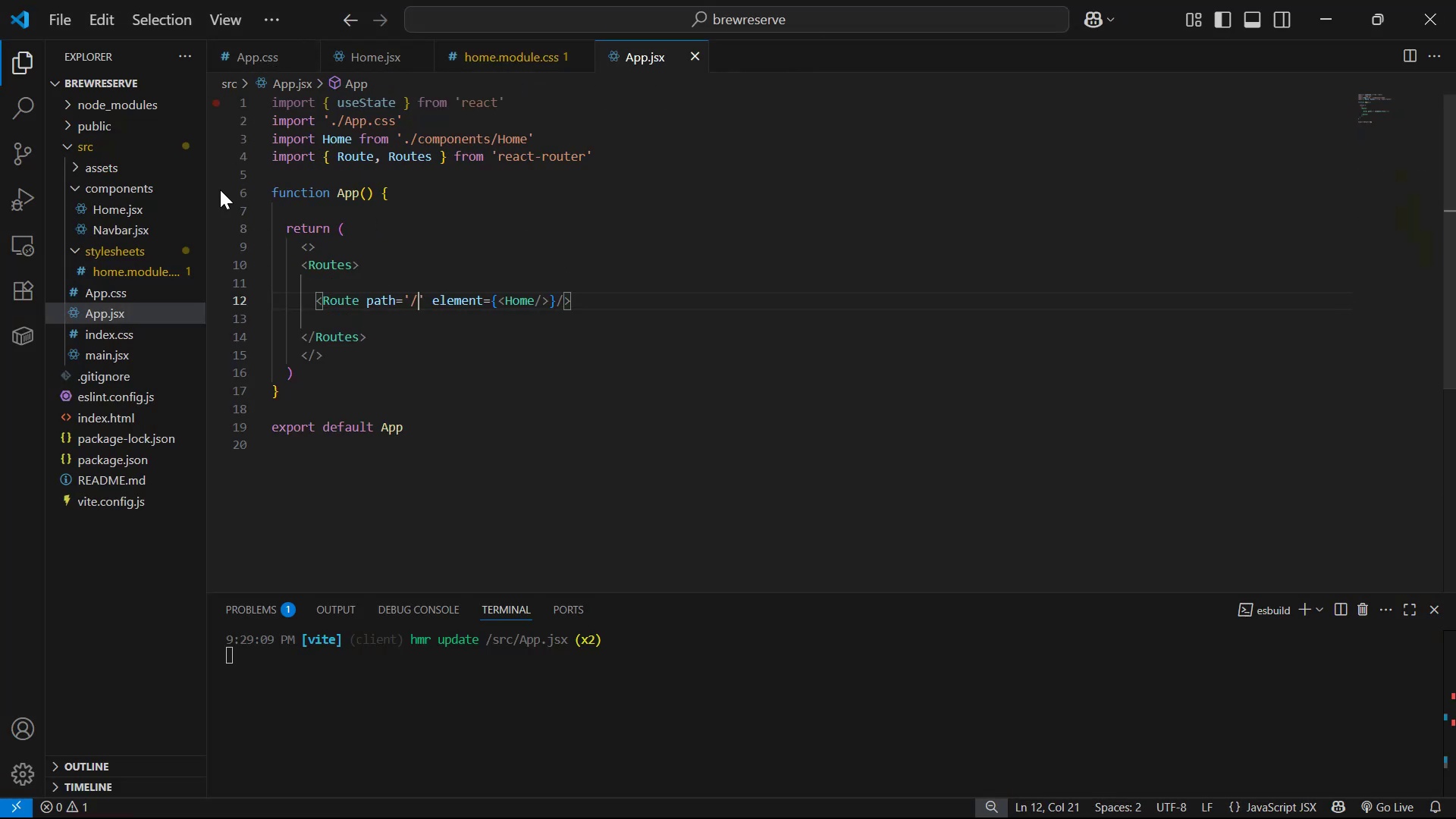 
wait(5.66)
 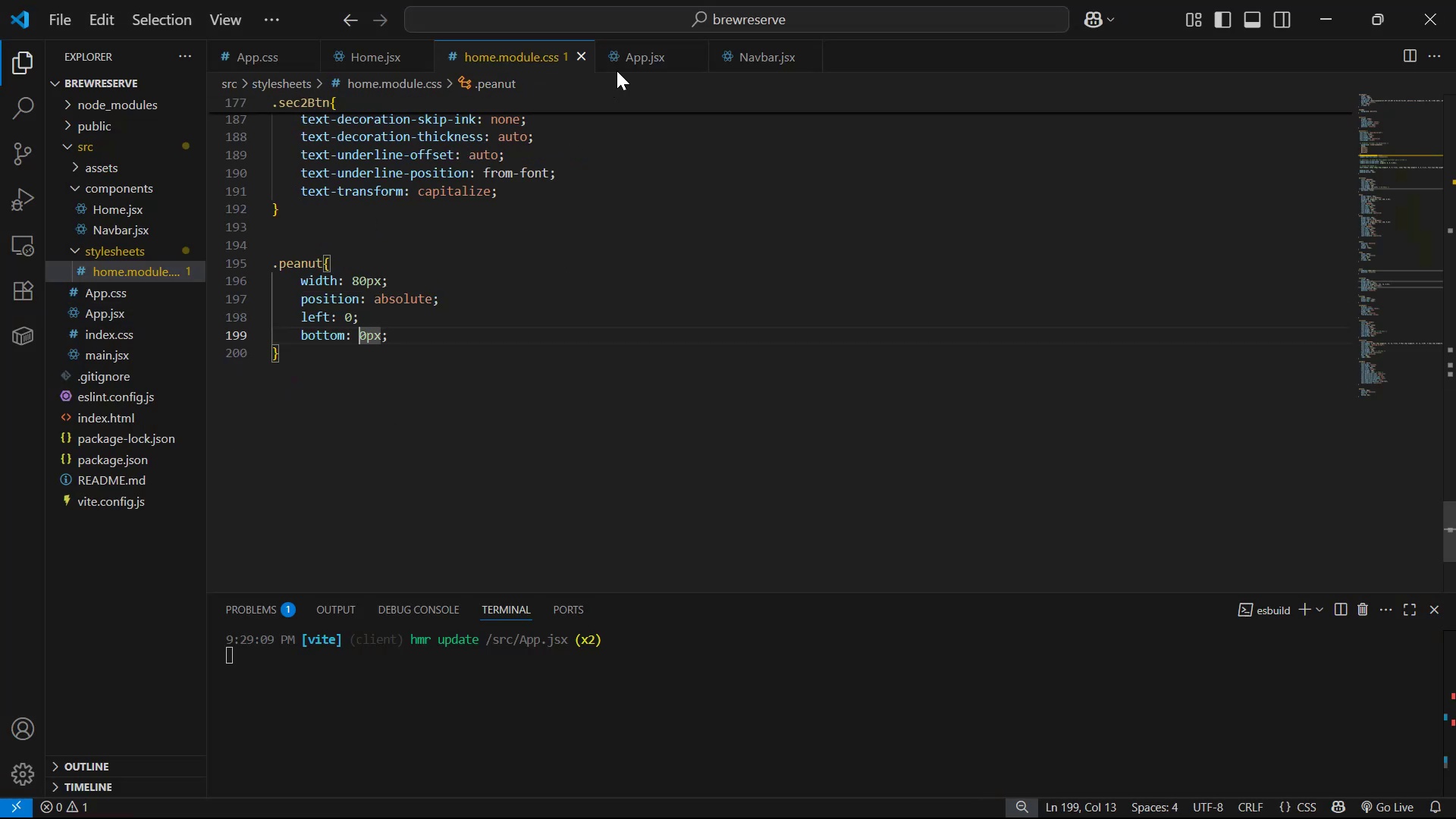 
left_click([155, 274])
 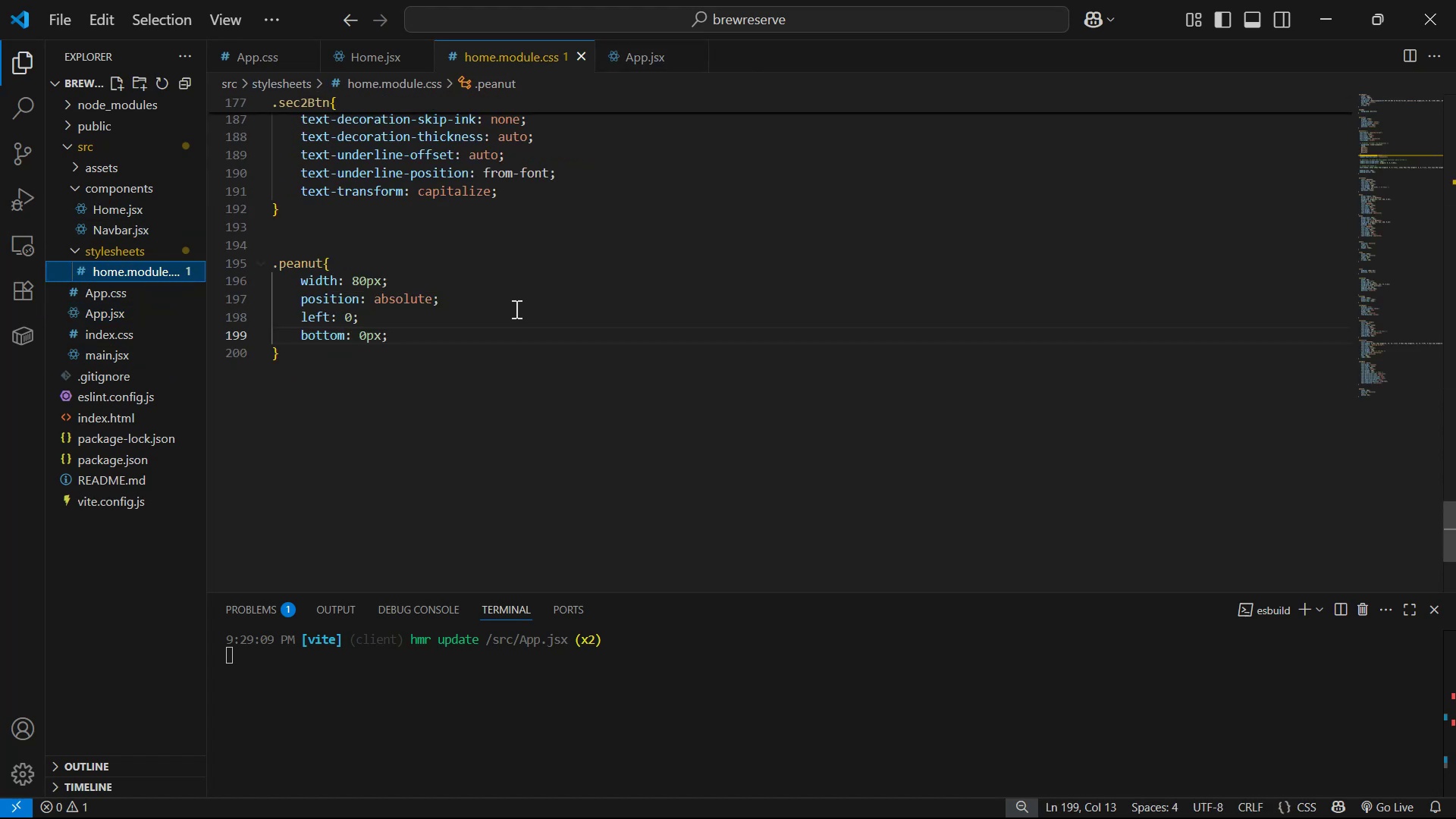 
scroll: coordinate [565, 278], scroll_direction: up, amount: 13.0
 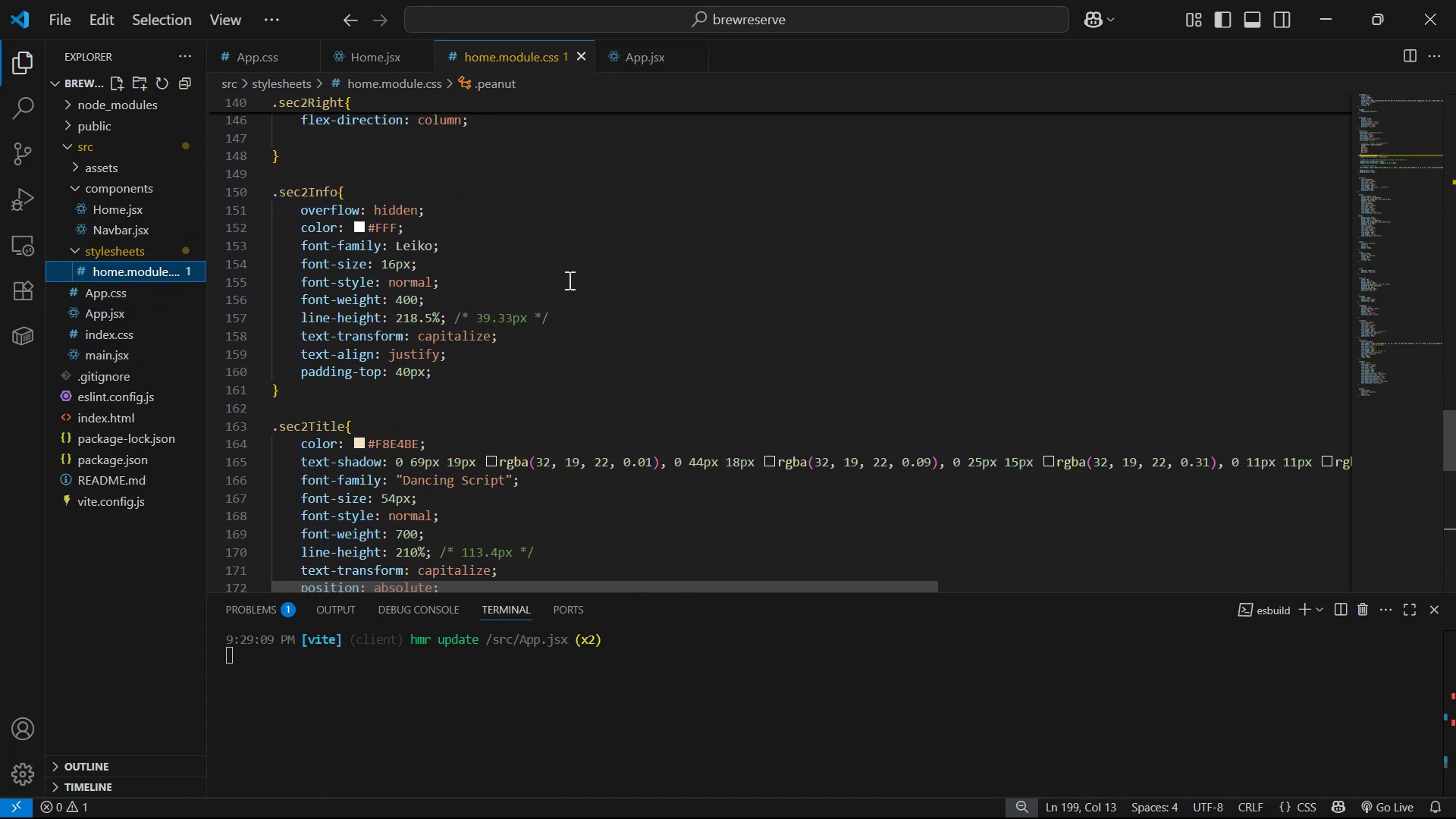 
scroll: coordinate [570, 278], scroll_direction: down, amount: 1.0
 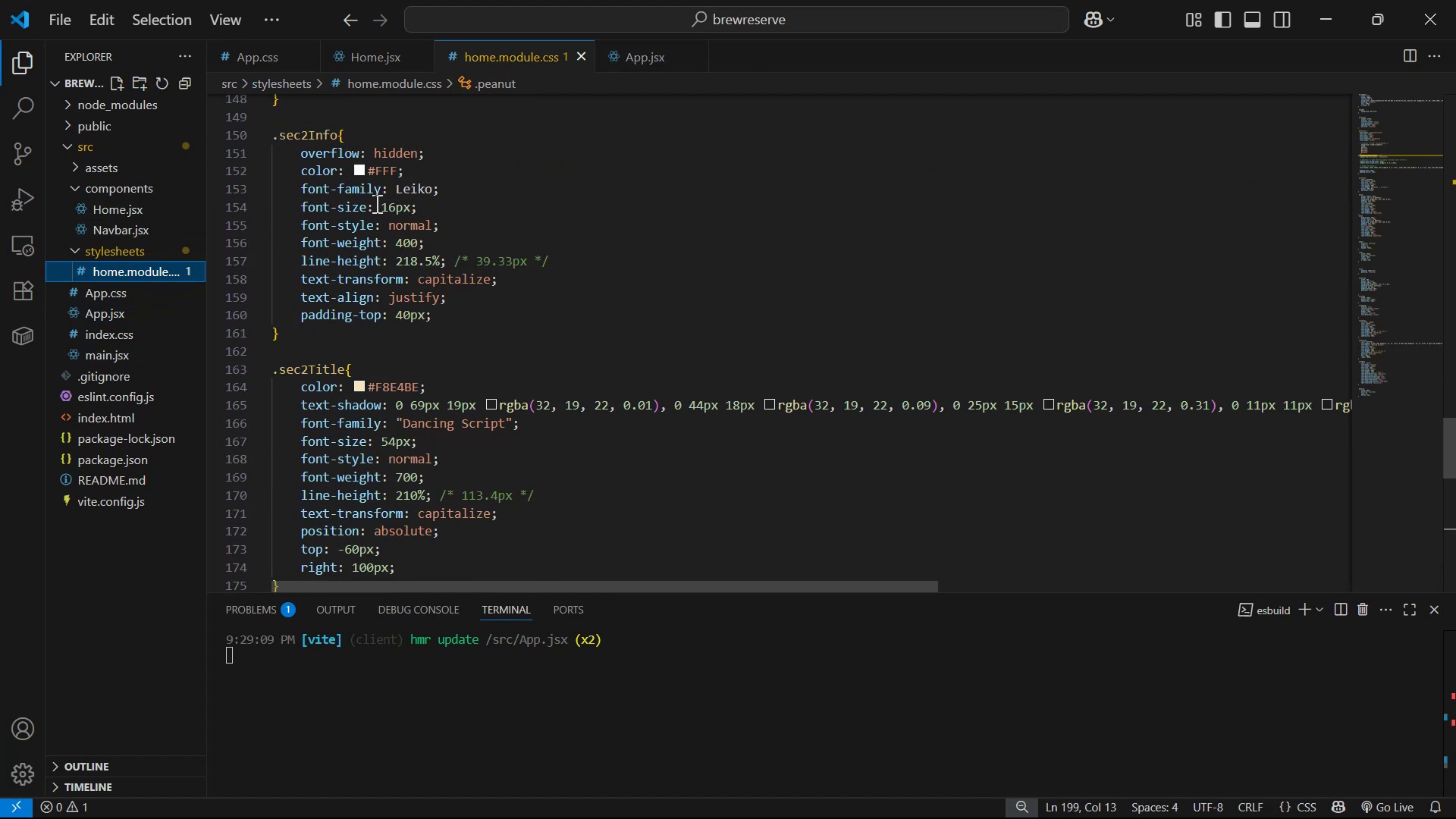 
left_click([397, 206])
 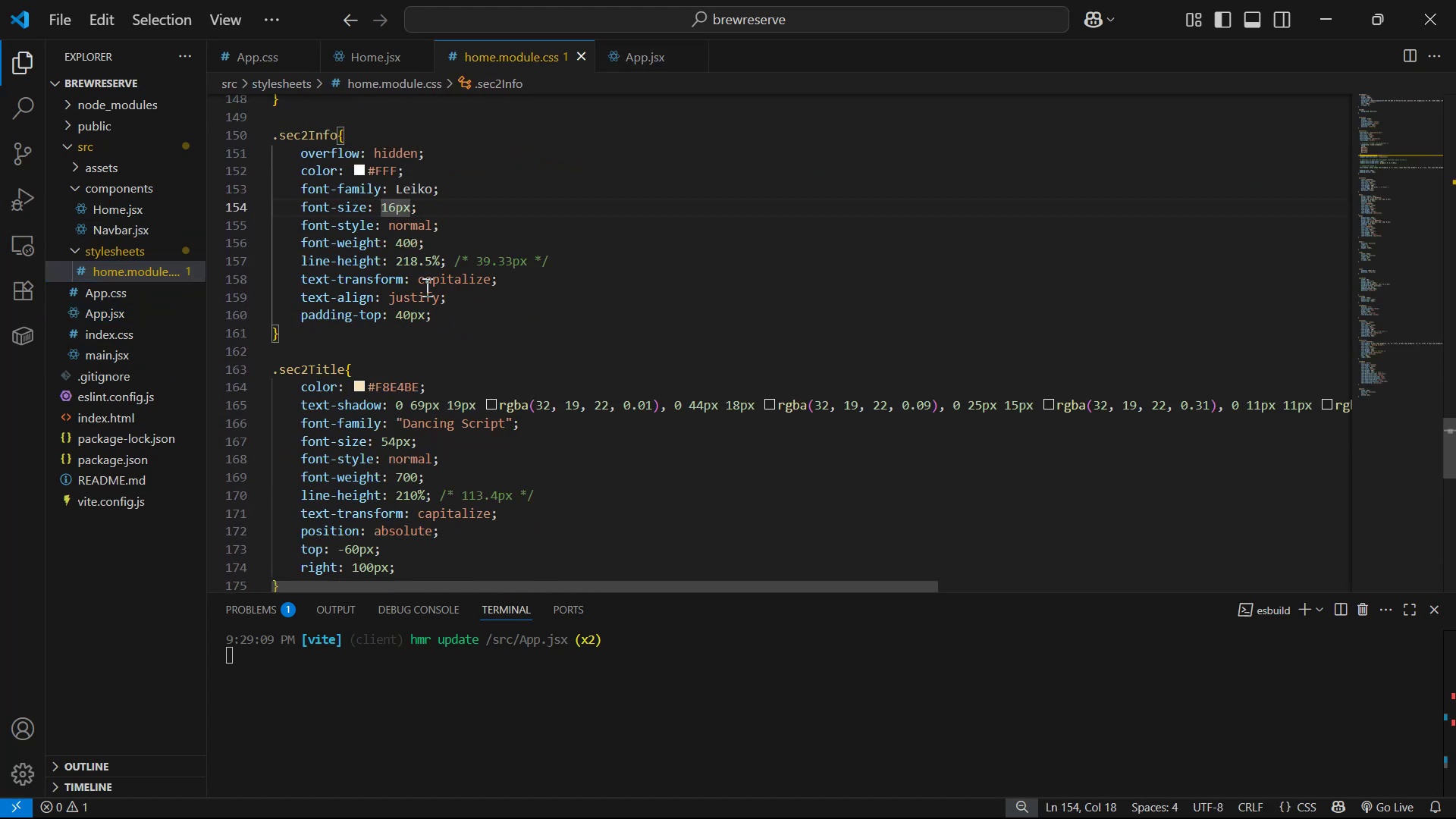 
key(Backspace)
 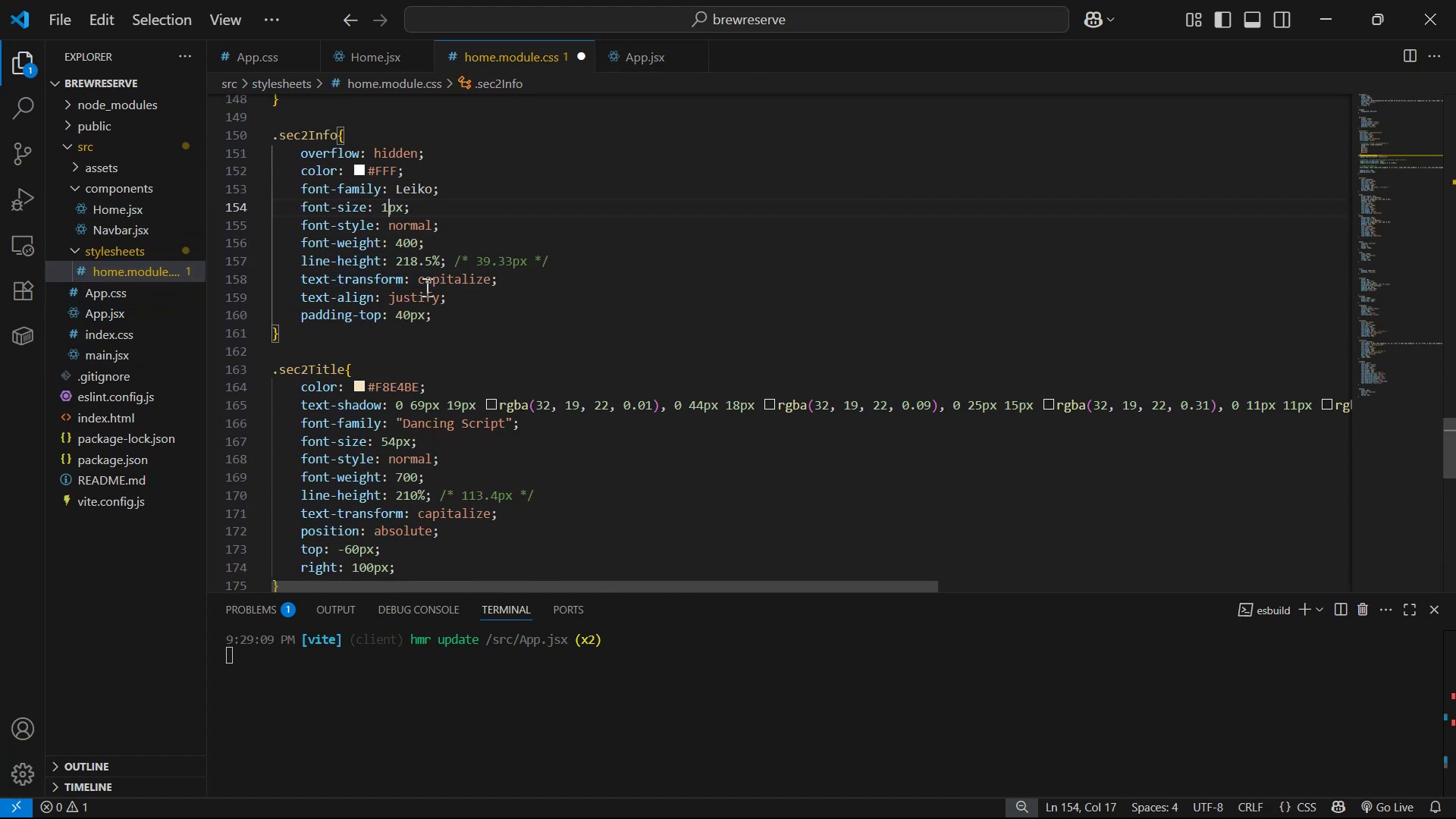 
key(7)
 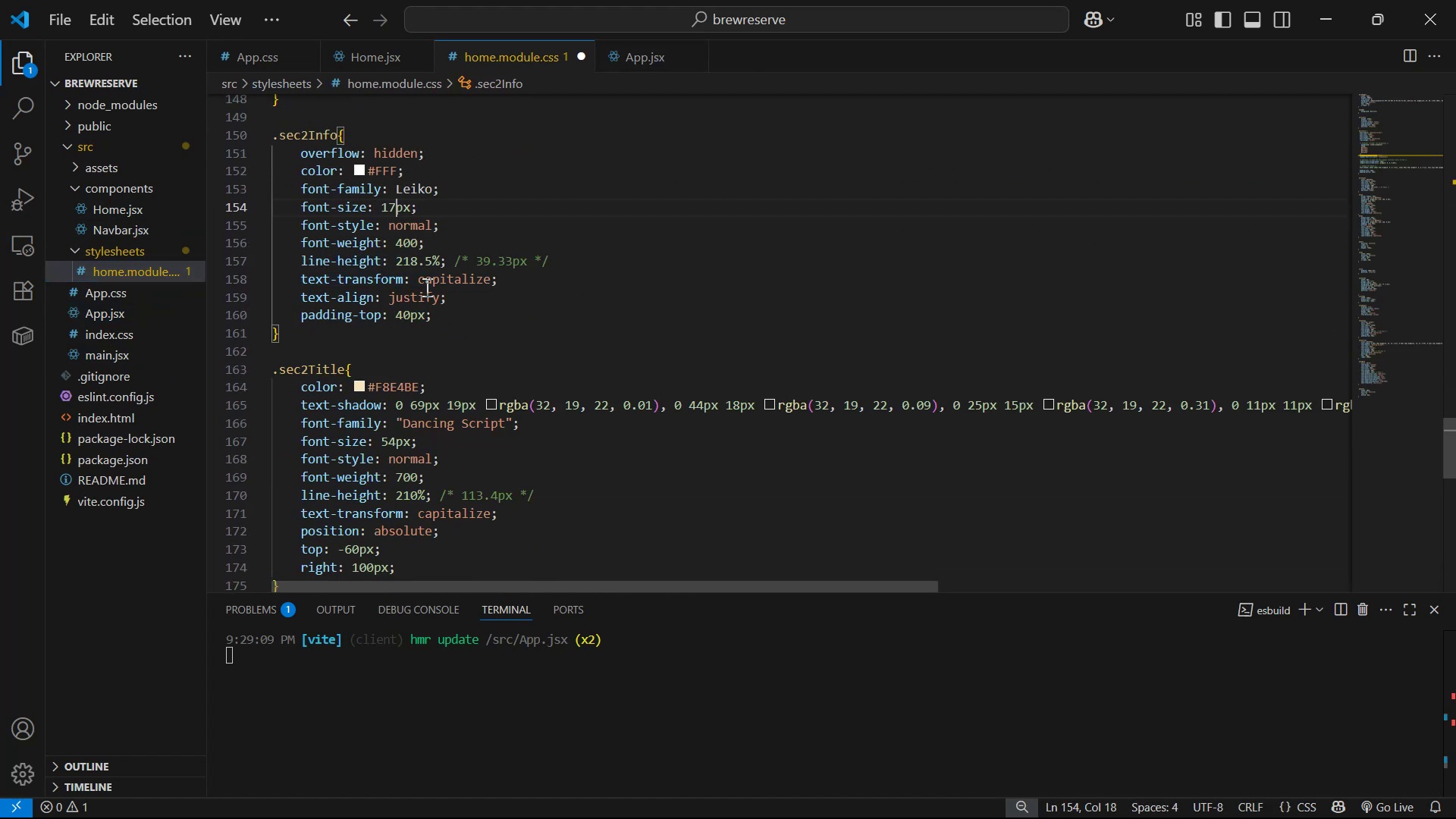 
key(Control+ControlLeft)
 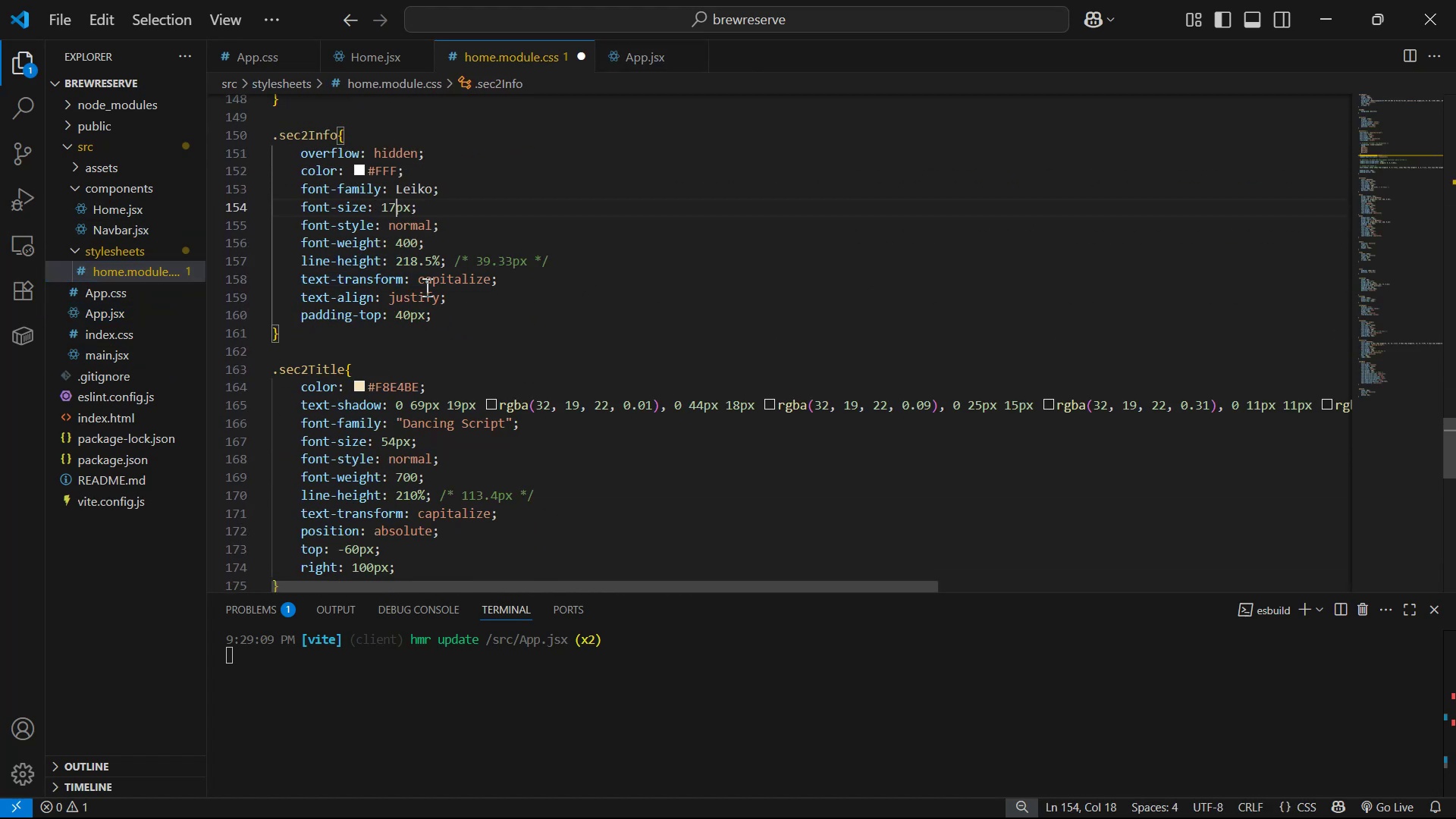 
key(Control+S)
 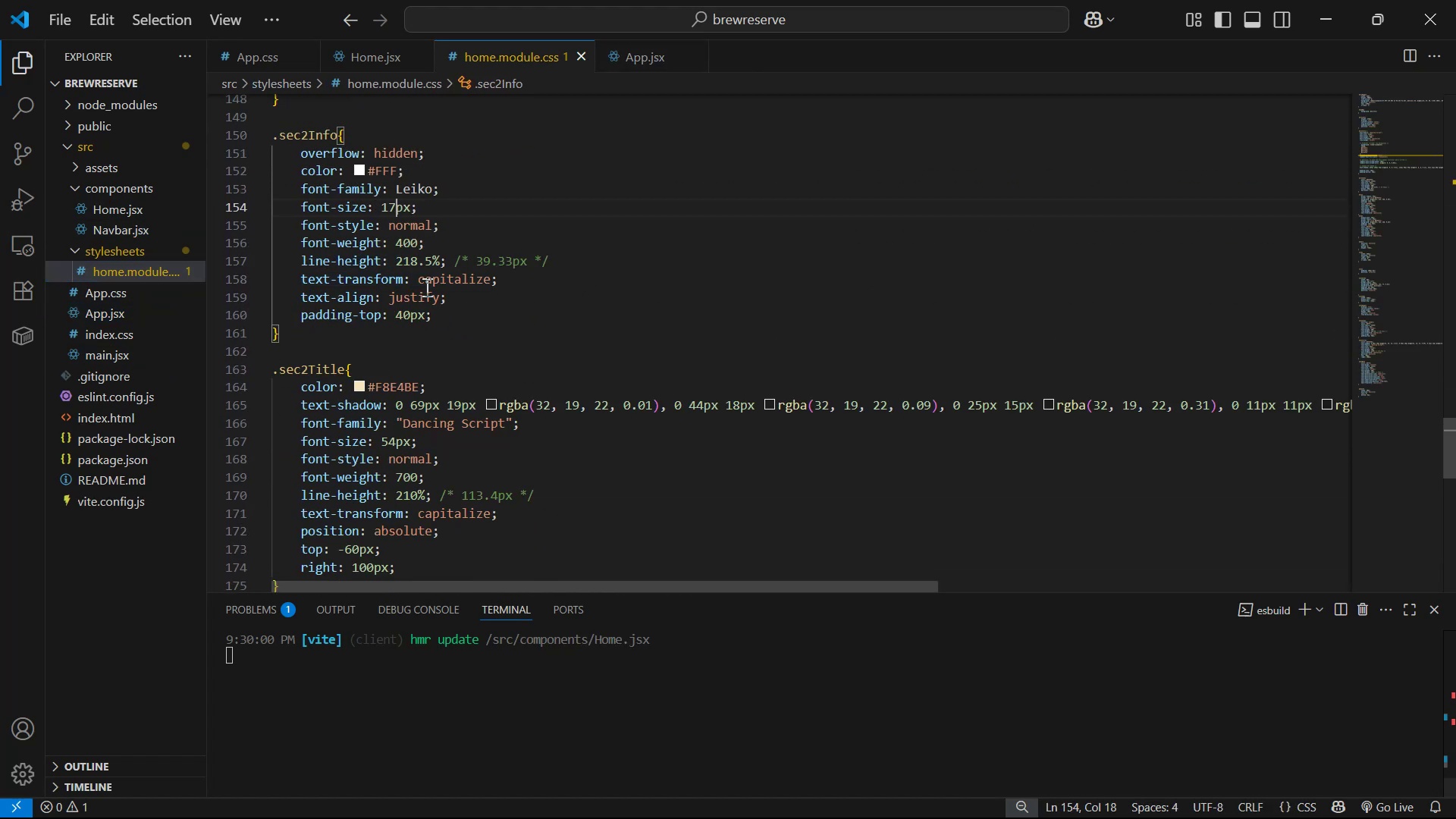 
key(Alt+Tab)
 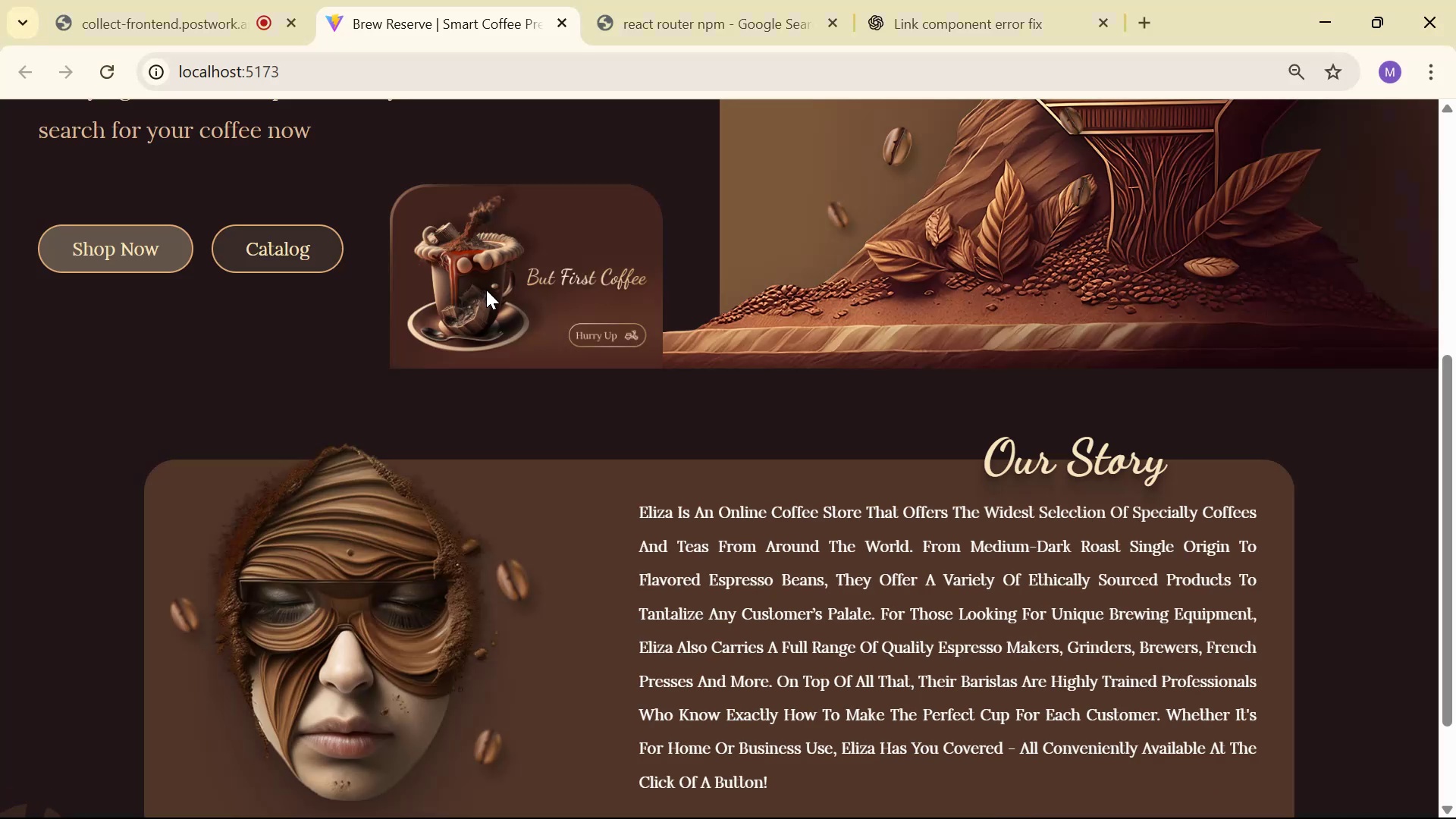 
scroll: coordinate [560, 312], scroll_direction: down, amount: 3.0
 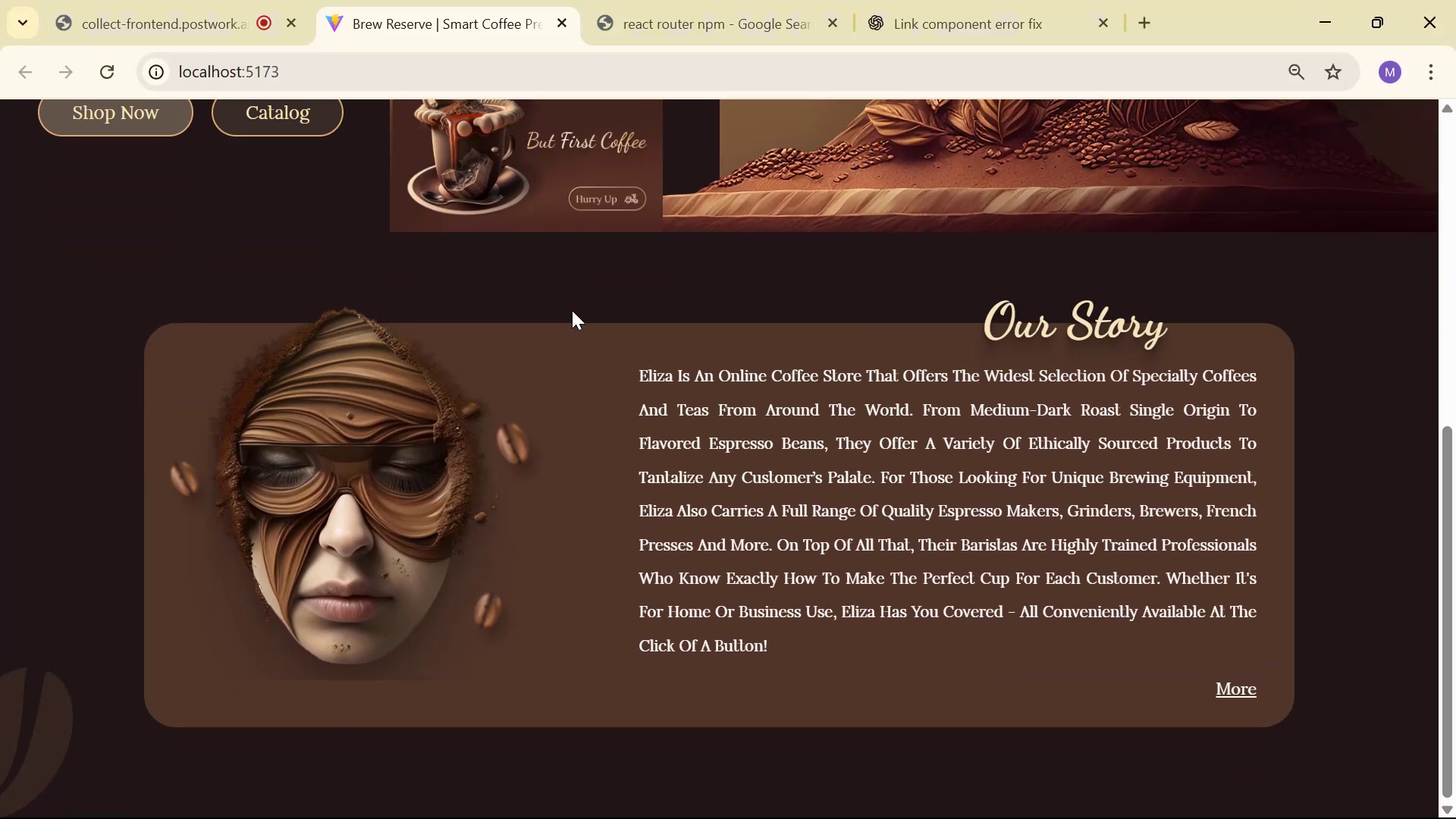 
key(Alt+AltLeft)
 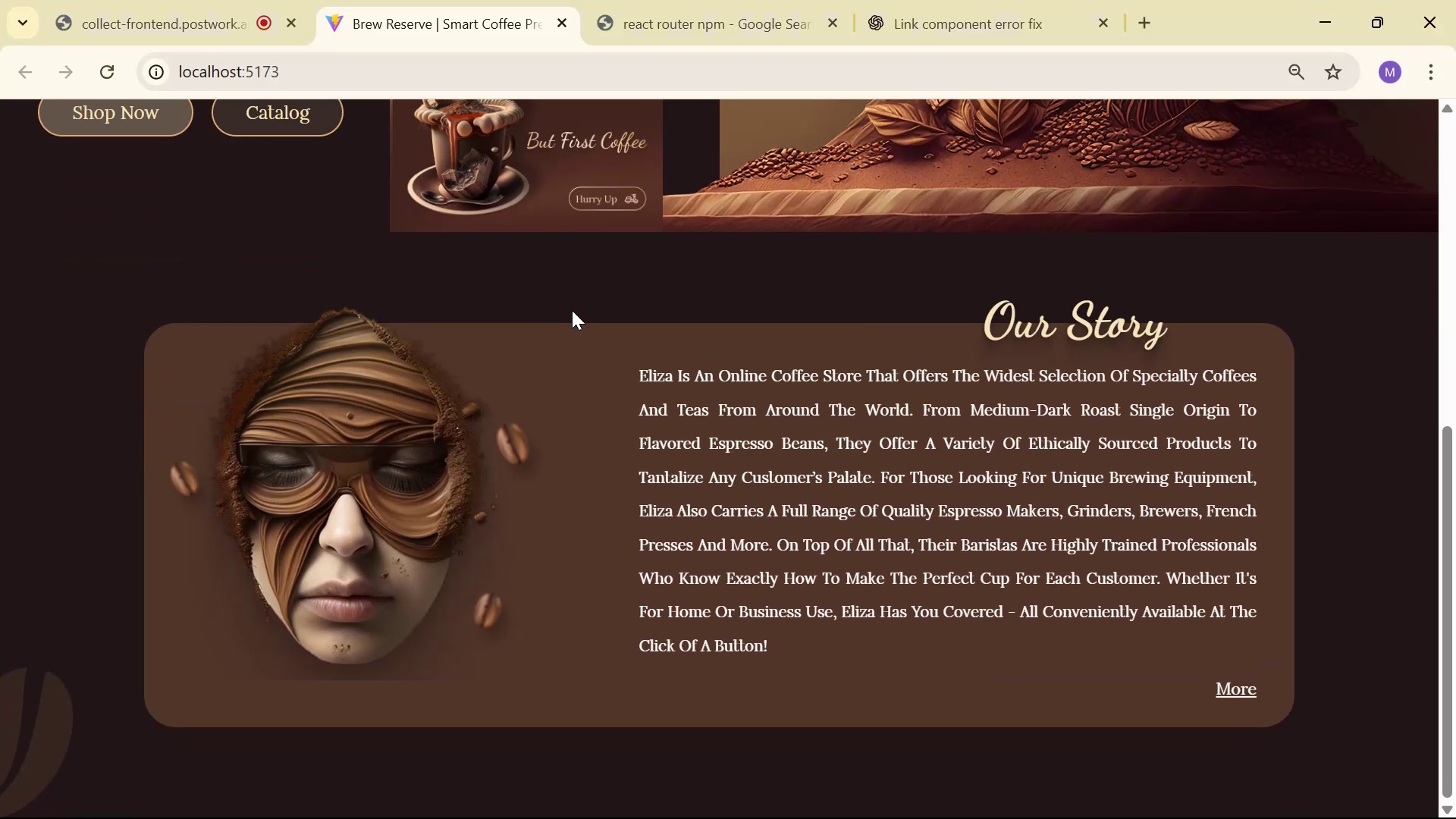 
key(Alt+Tab)
 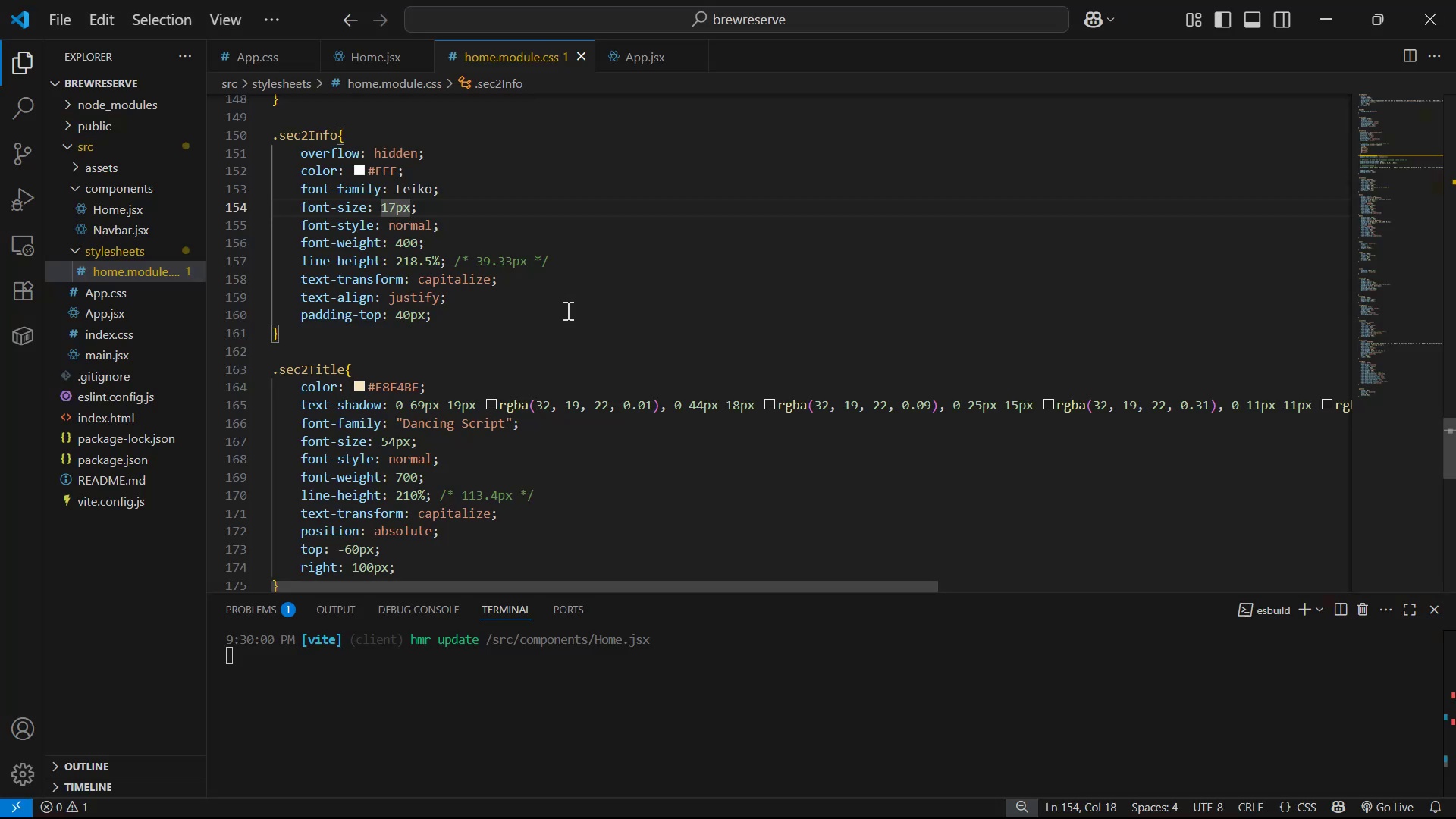 
key(Backspace)
 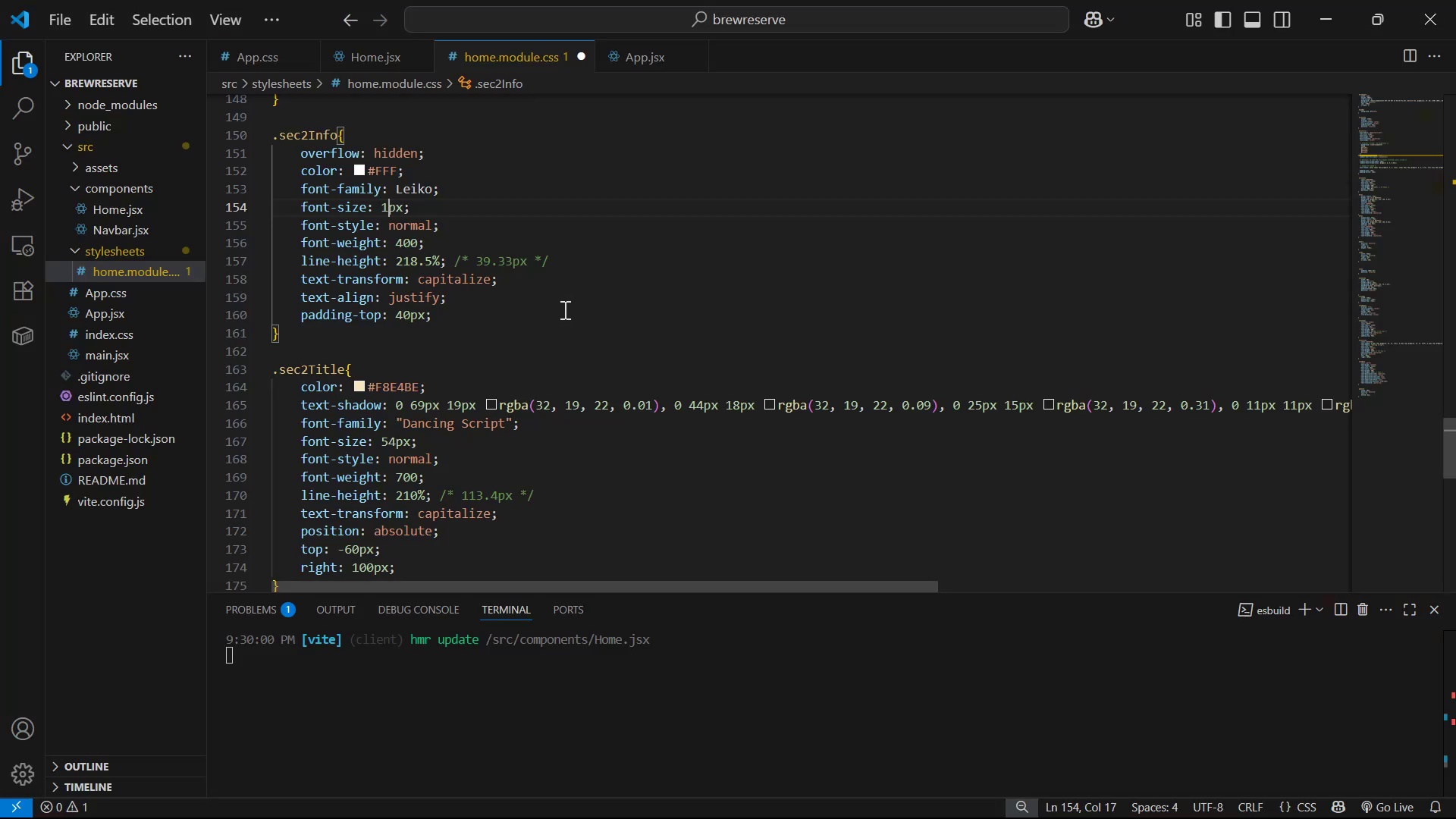 
key(6)
 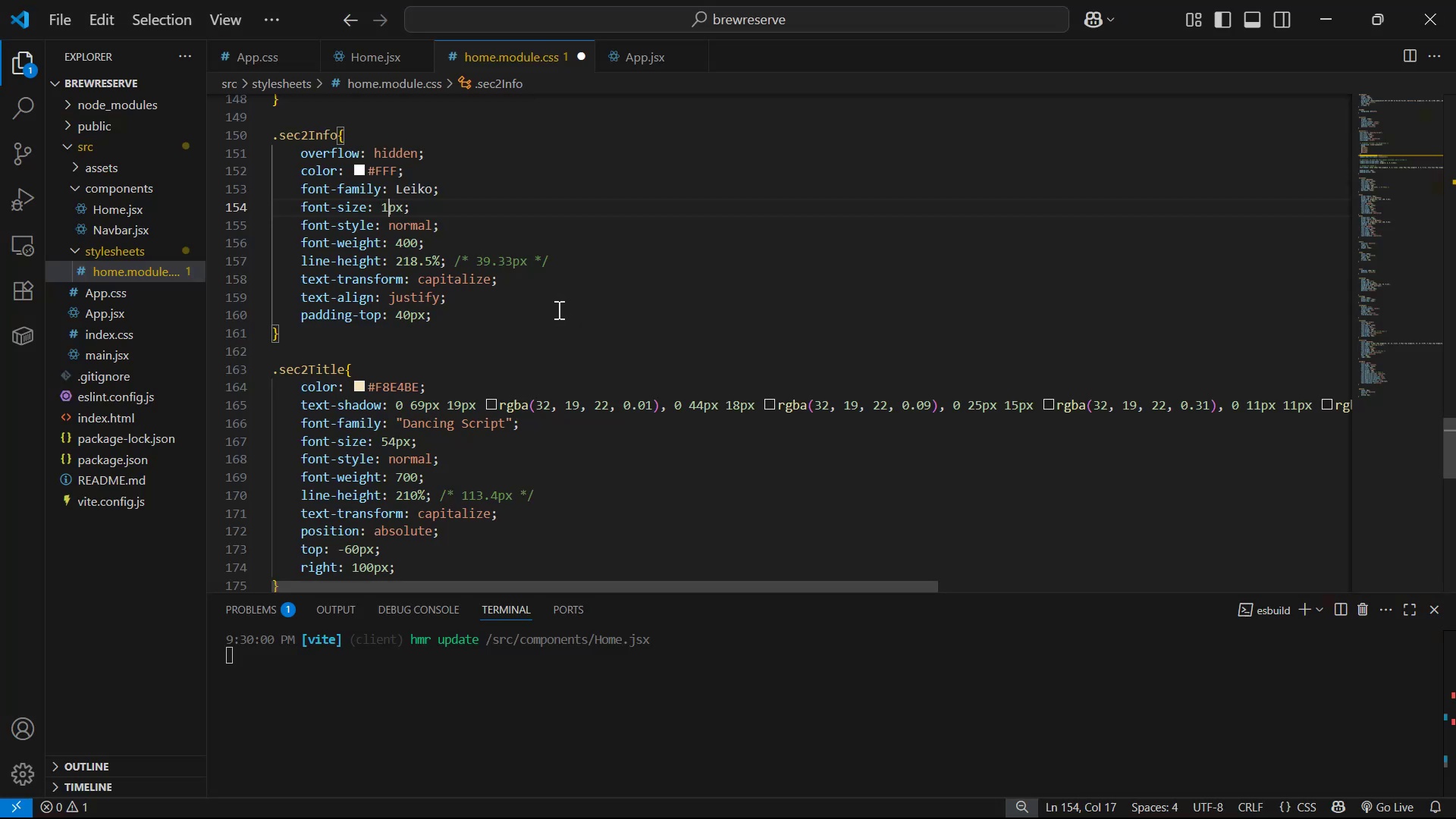 
key(Control+ControlLeft)
 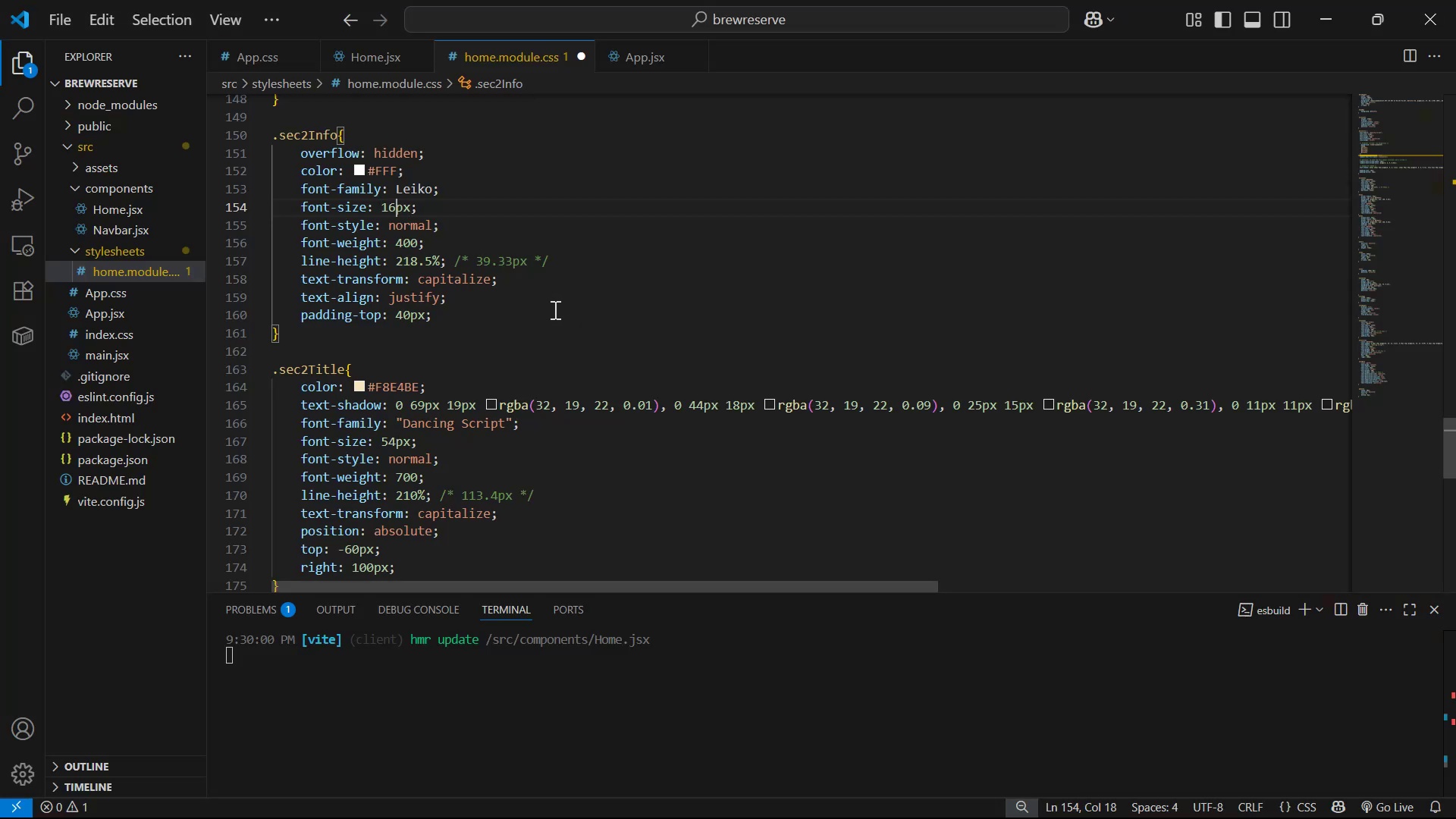 
key(Control+S)
 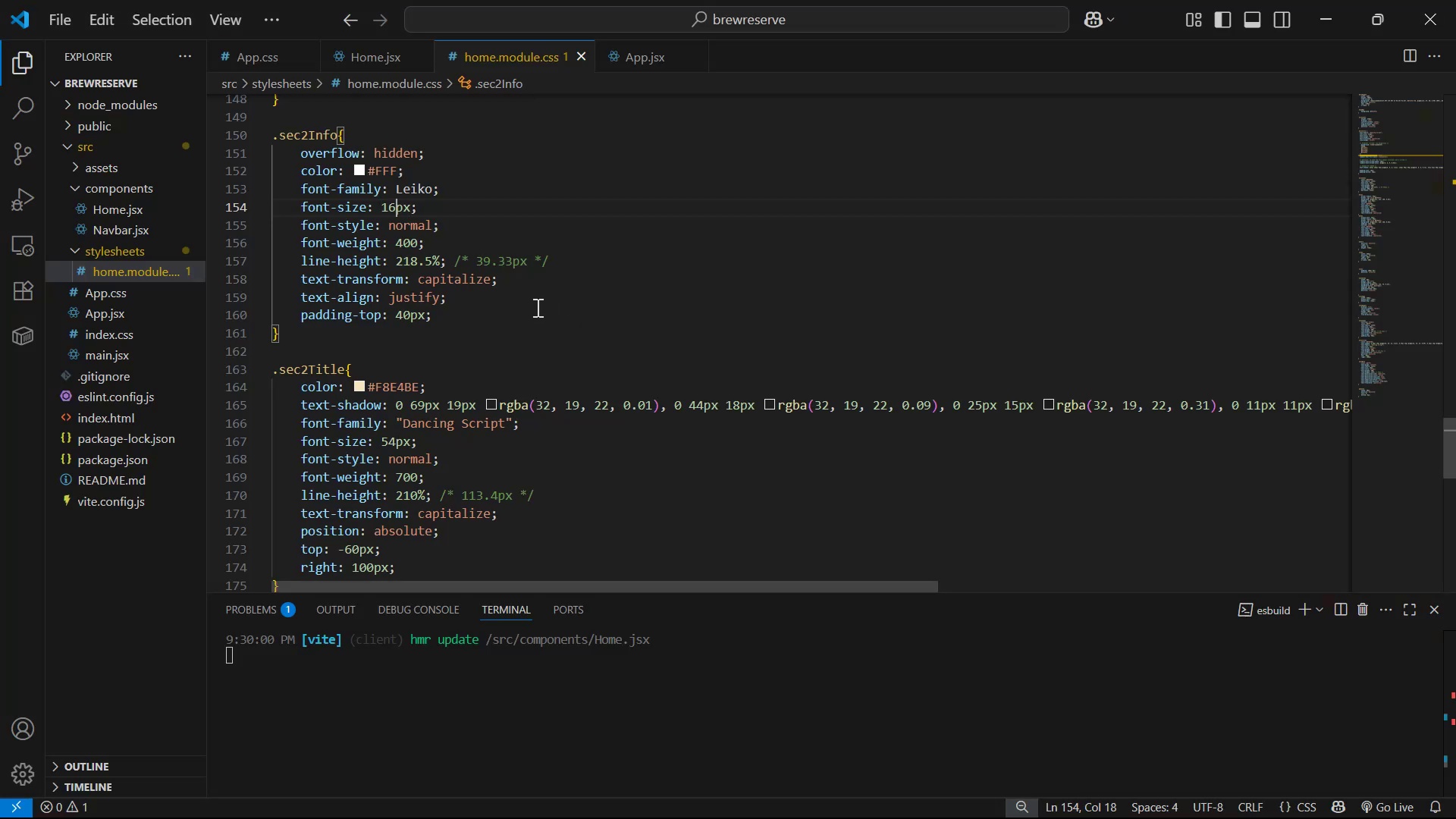 
key(Alt+Control+AltLeft)
 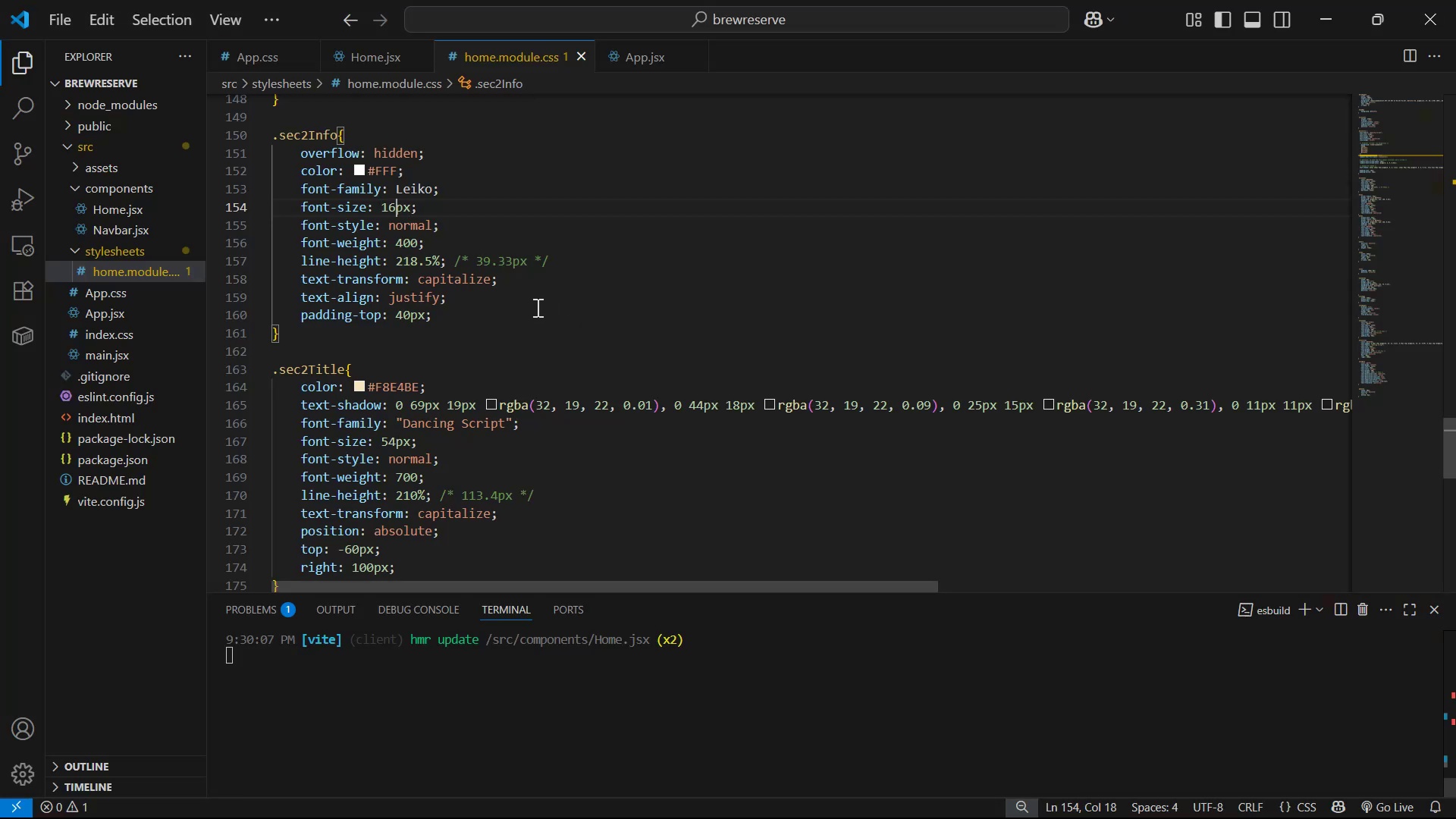 
key(Alt+Tab)
 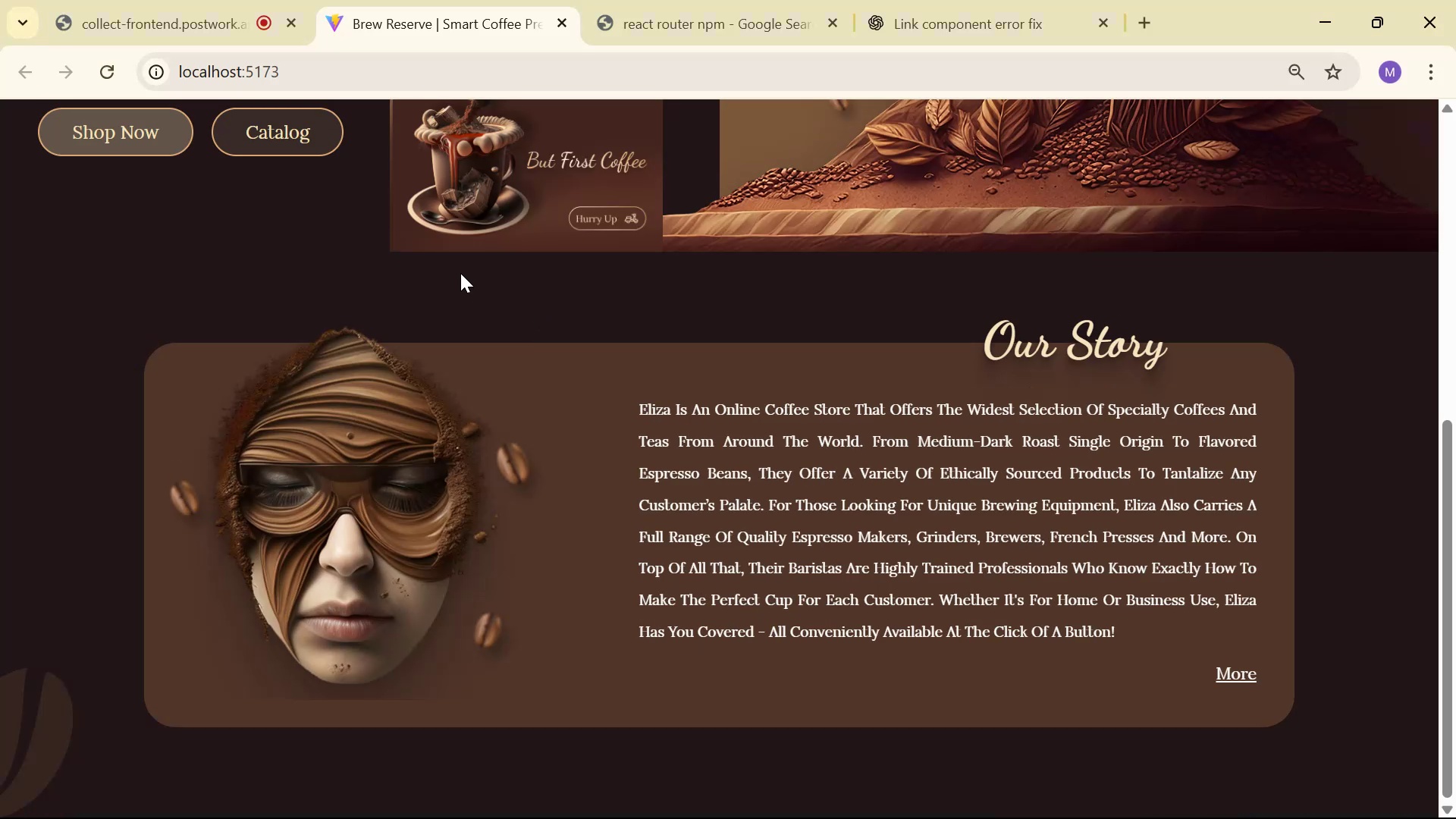 
scroll: coordinate [723, 358], scroll_direction: down, amount: 4.0
 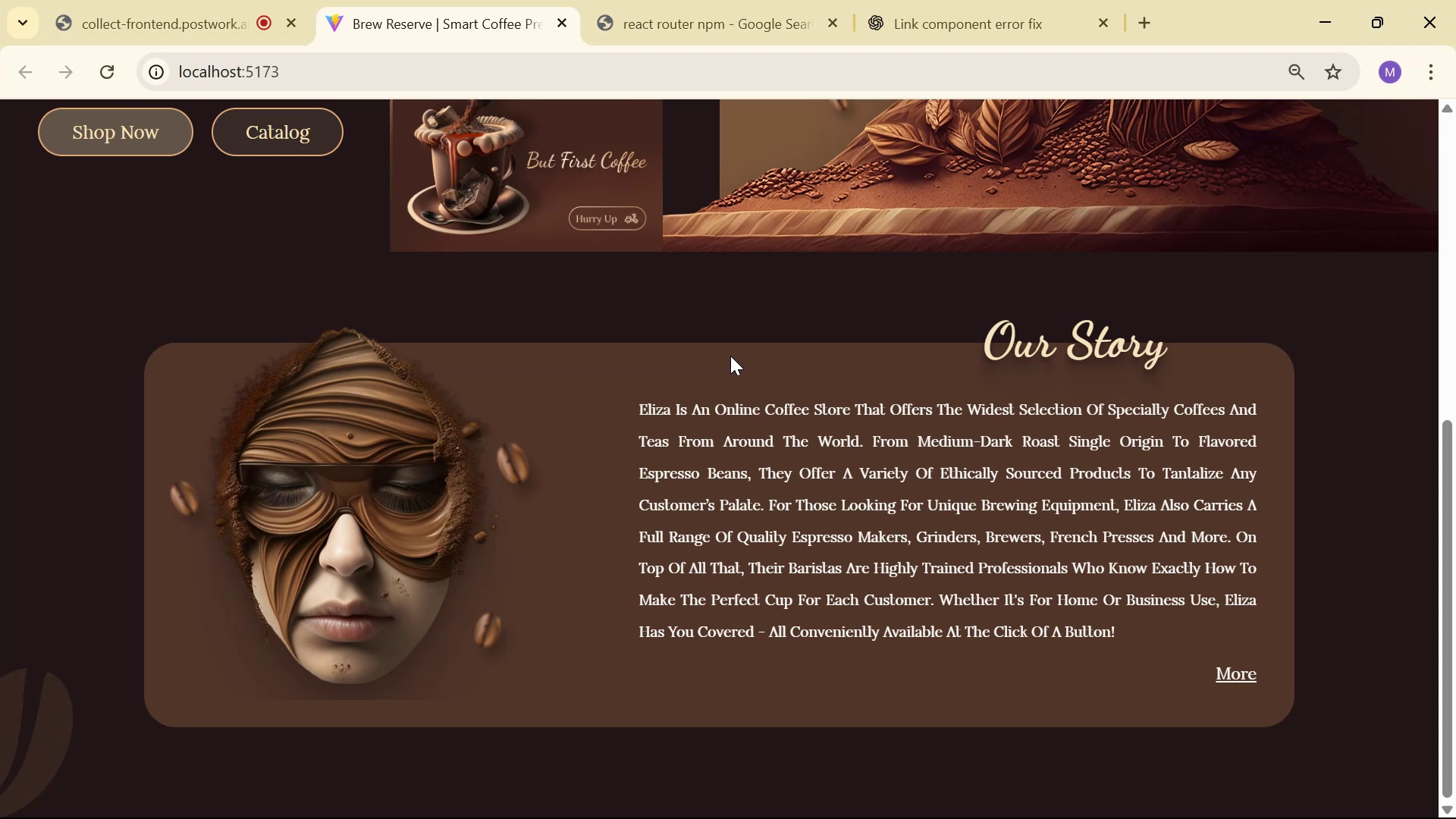 
wait(6.25)
 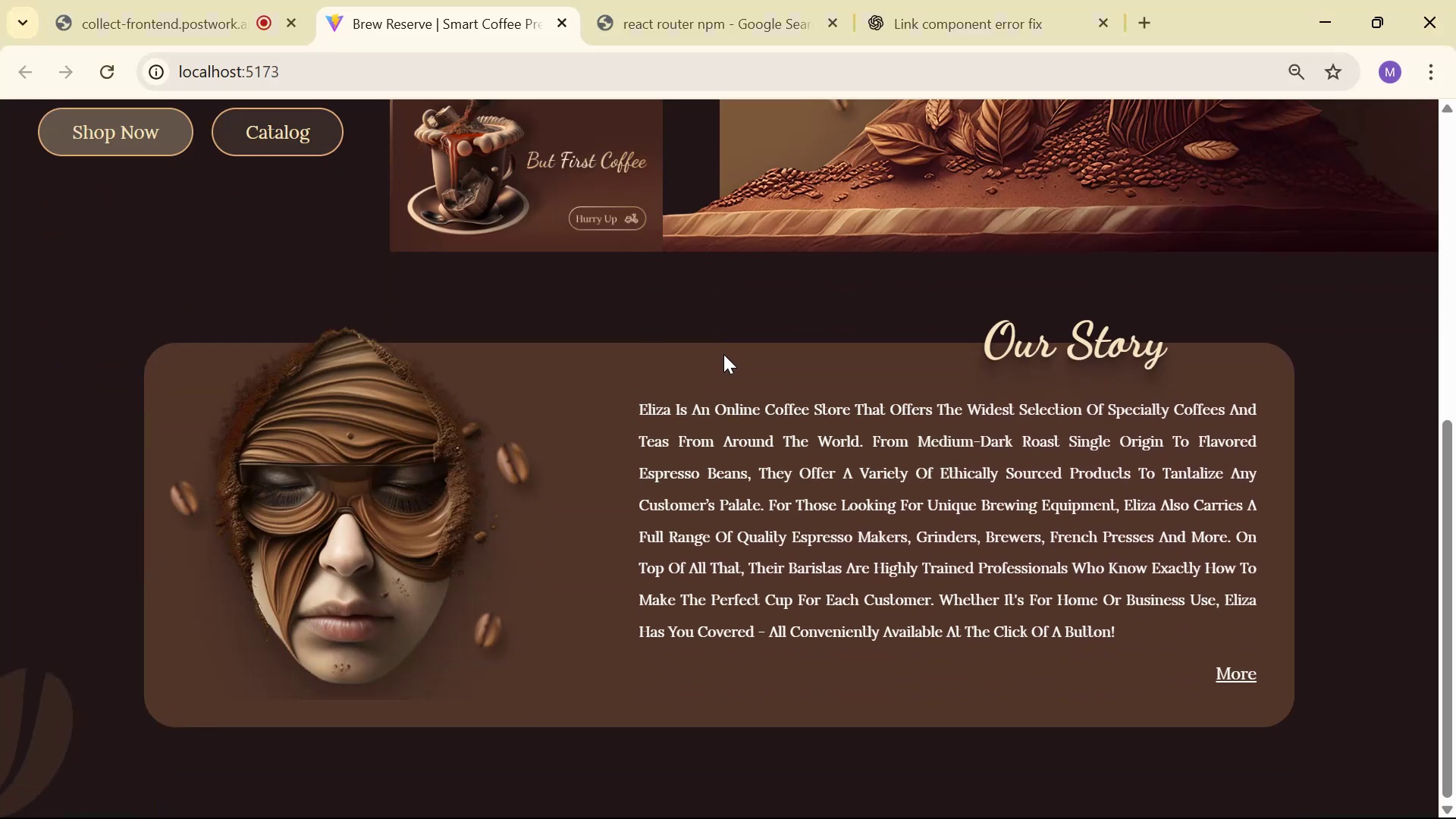 
scroll: coordinate [729, 357], scroll_direction: up, amount: 2.0
 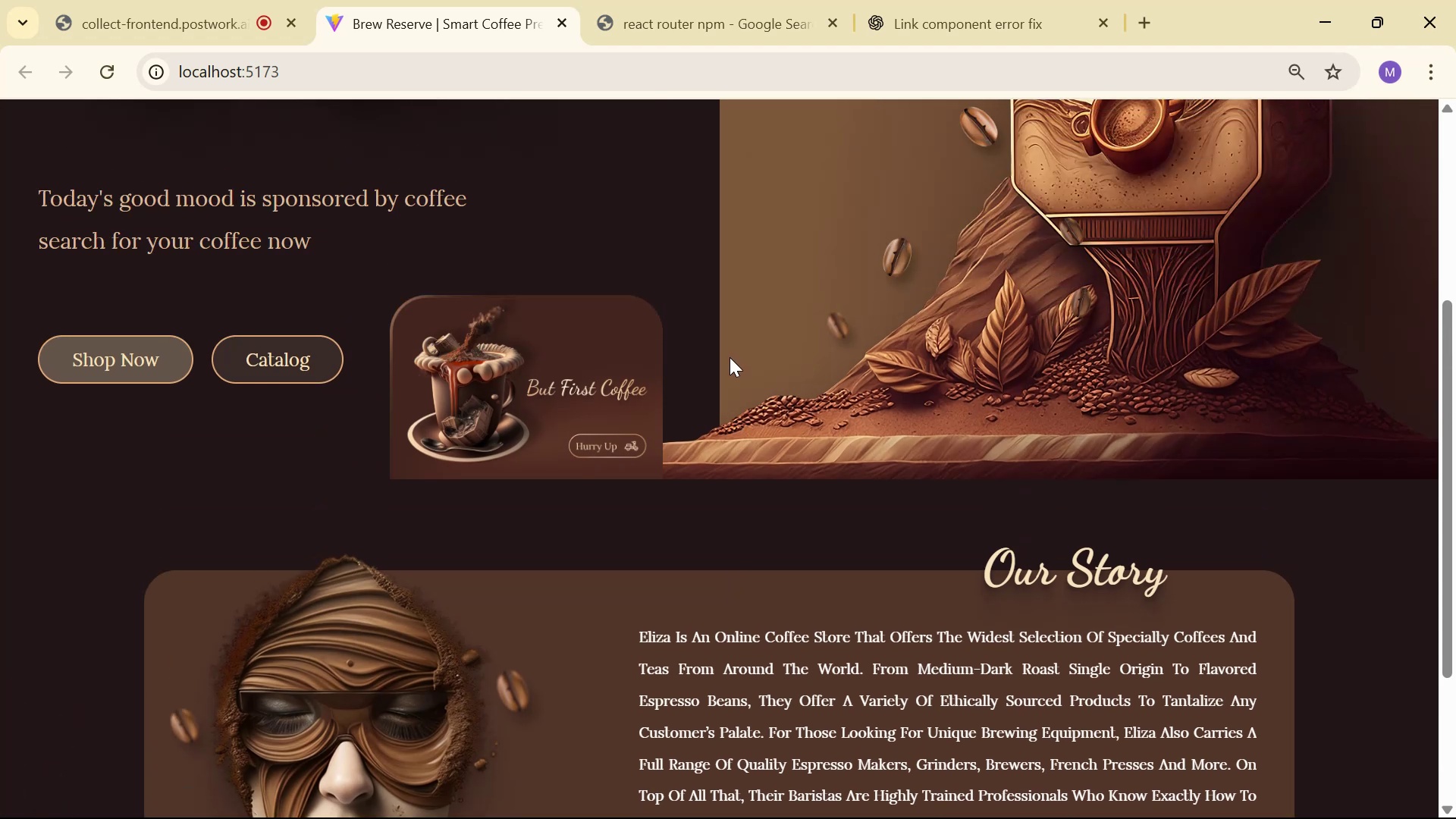 